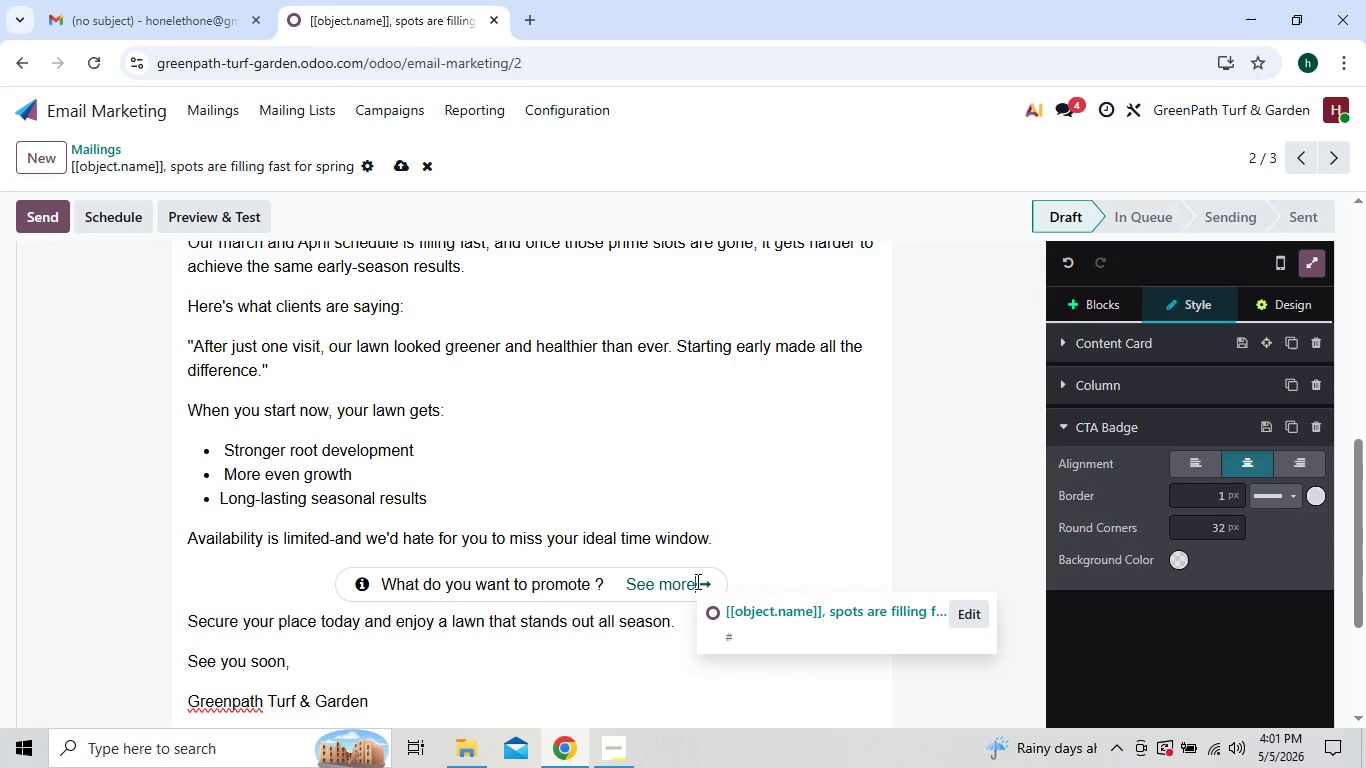 
key(Backspace)
 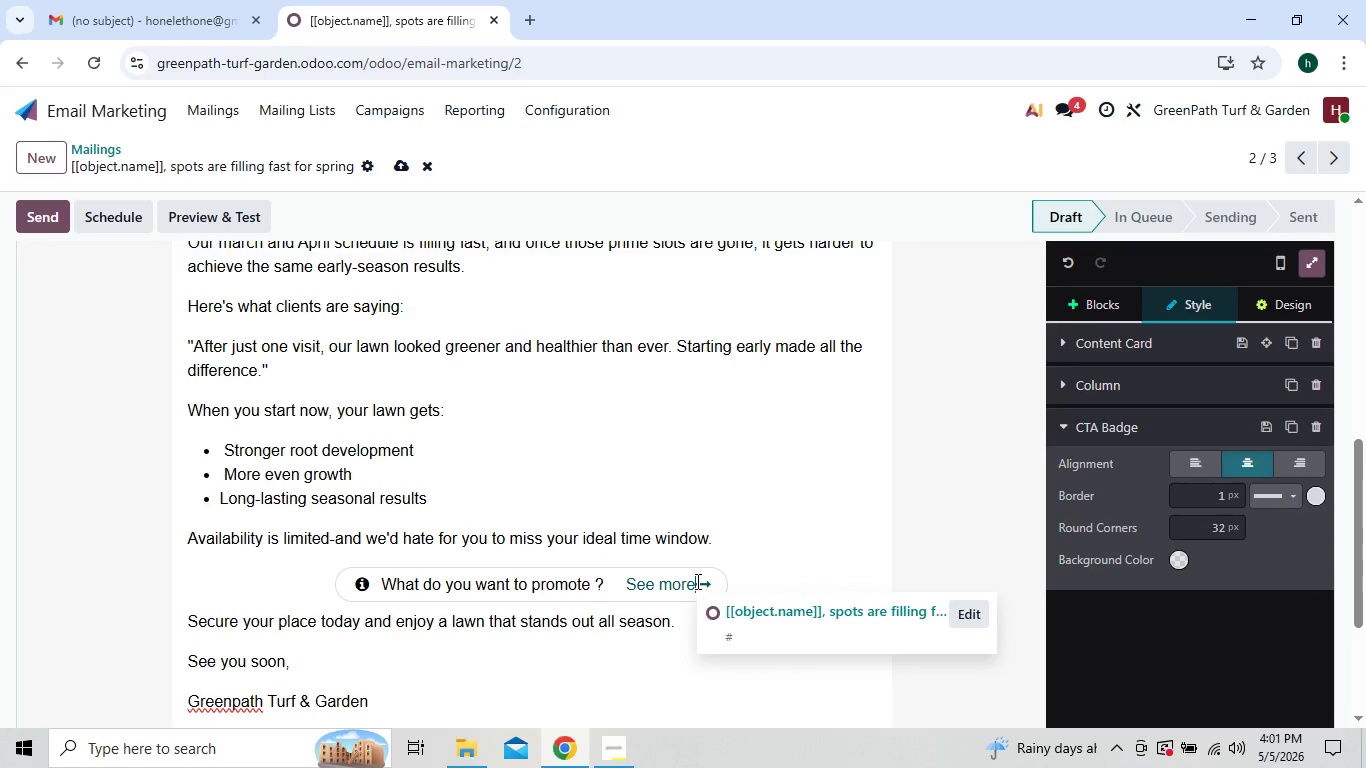 
key(Backspace)
 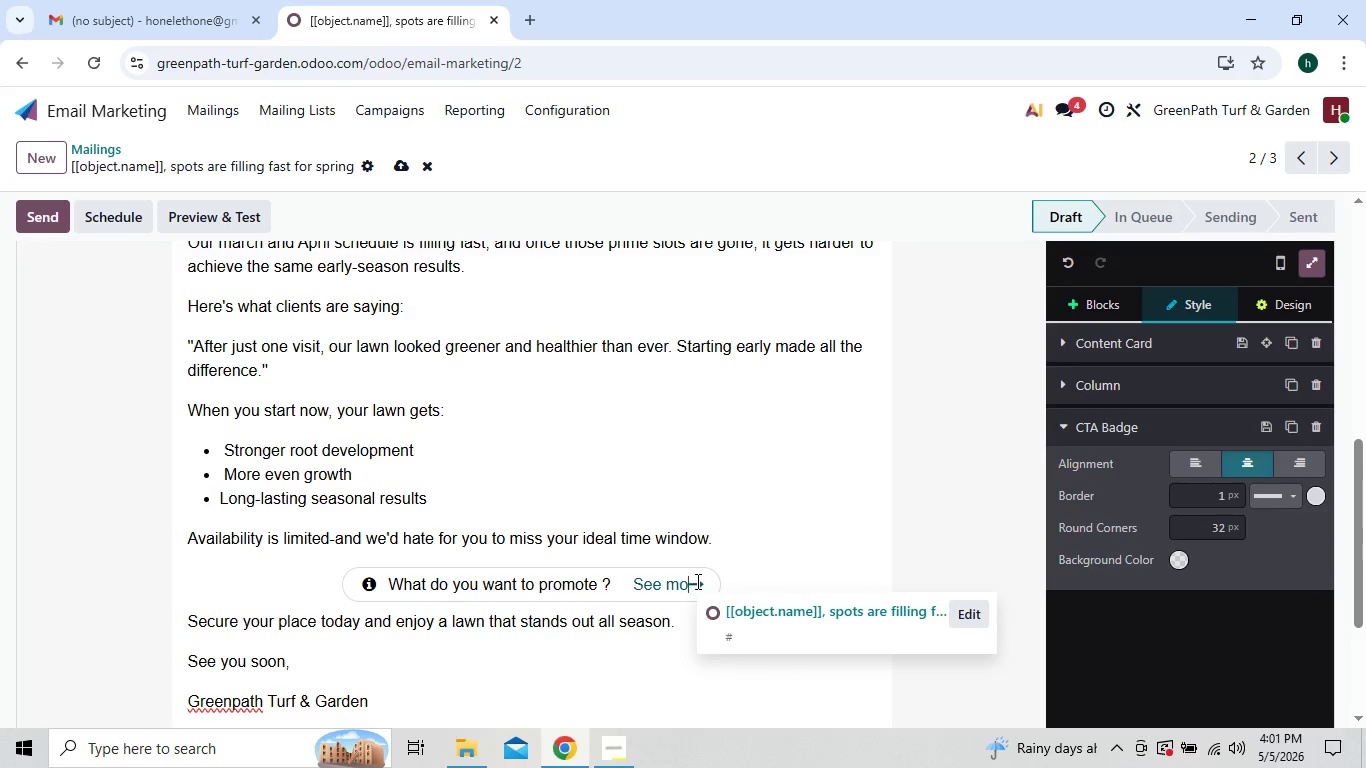 
key(Backspace)
 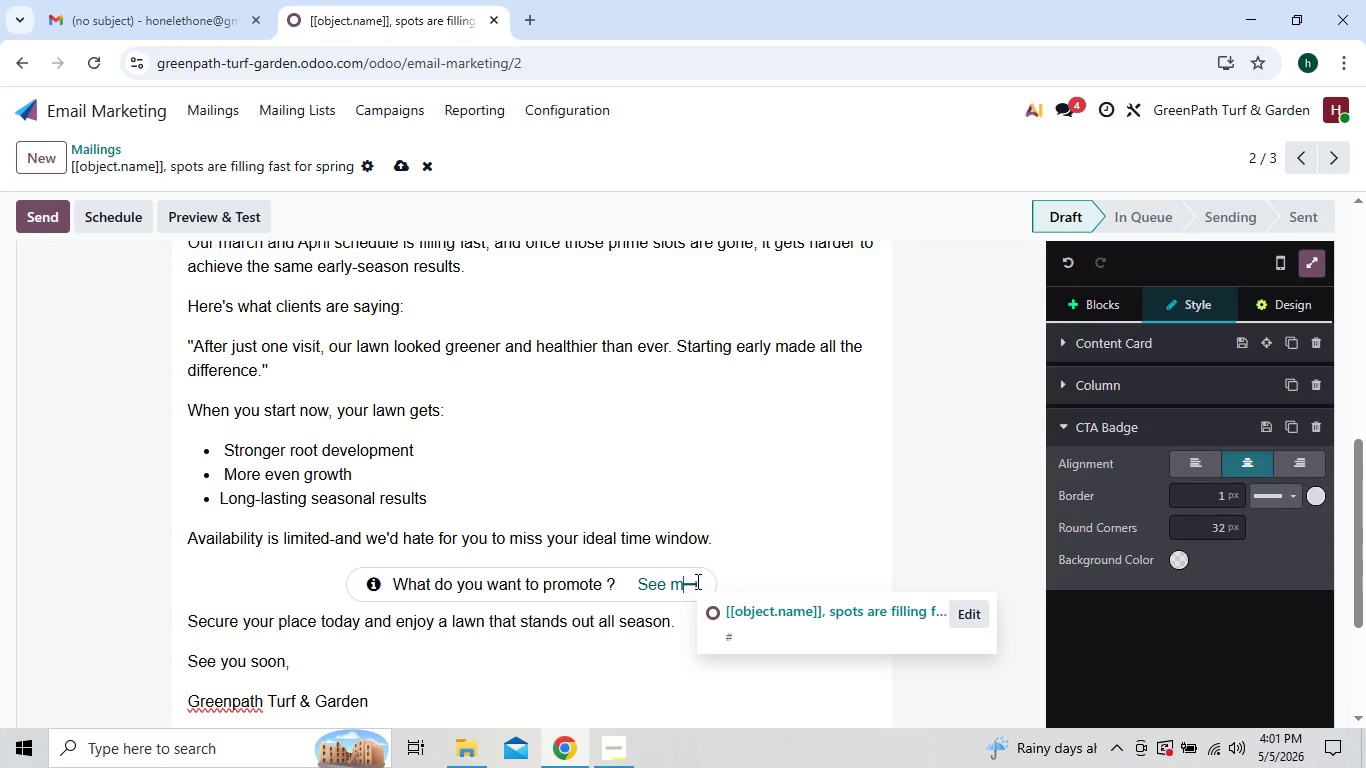 
key(Backspace)
 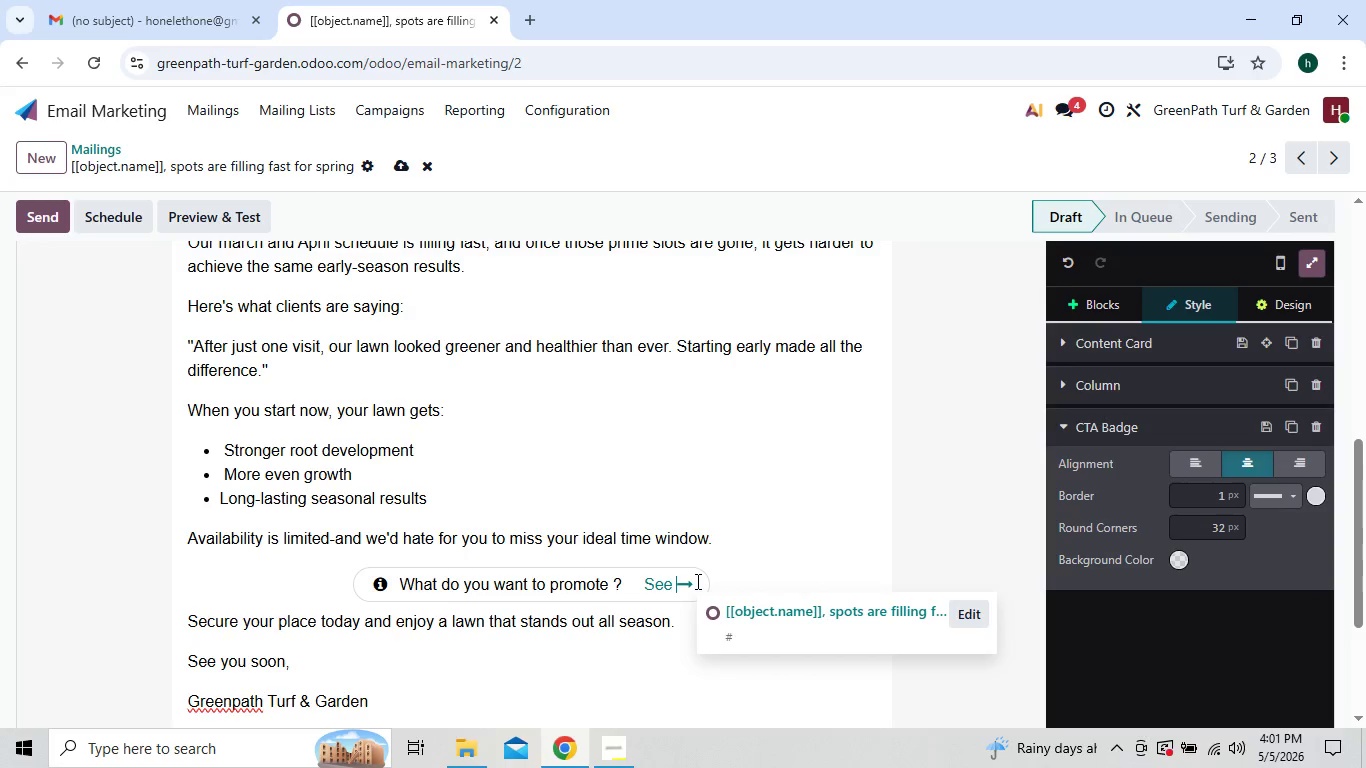 
key(Backspace)
 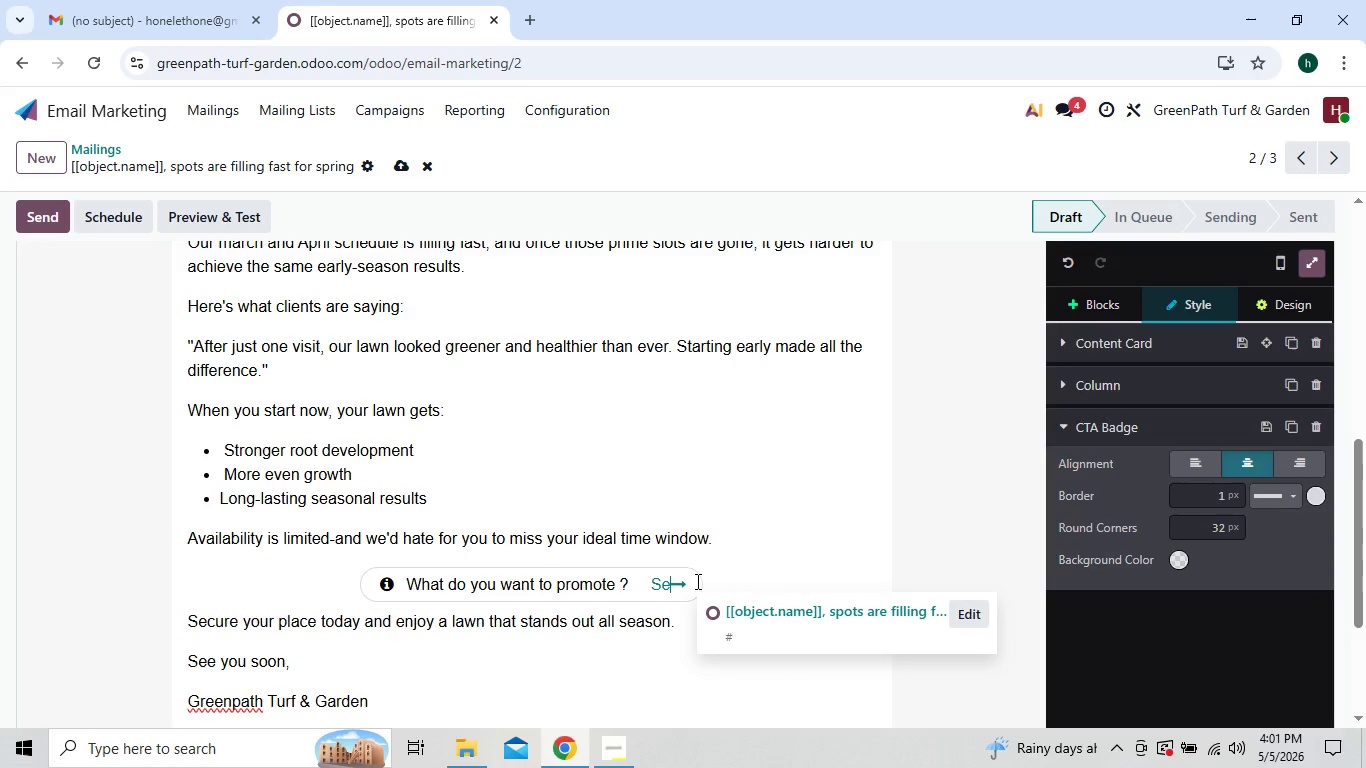 
key(Backspace)
 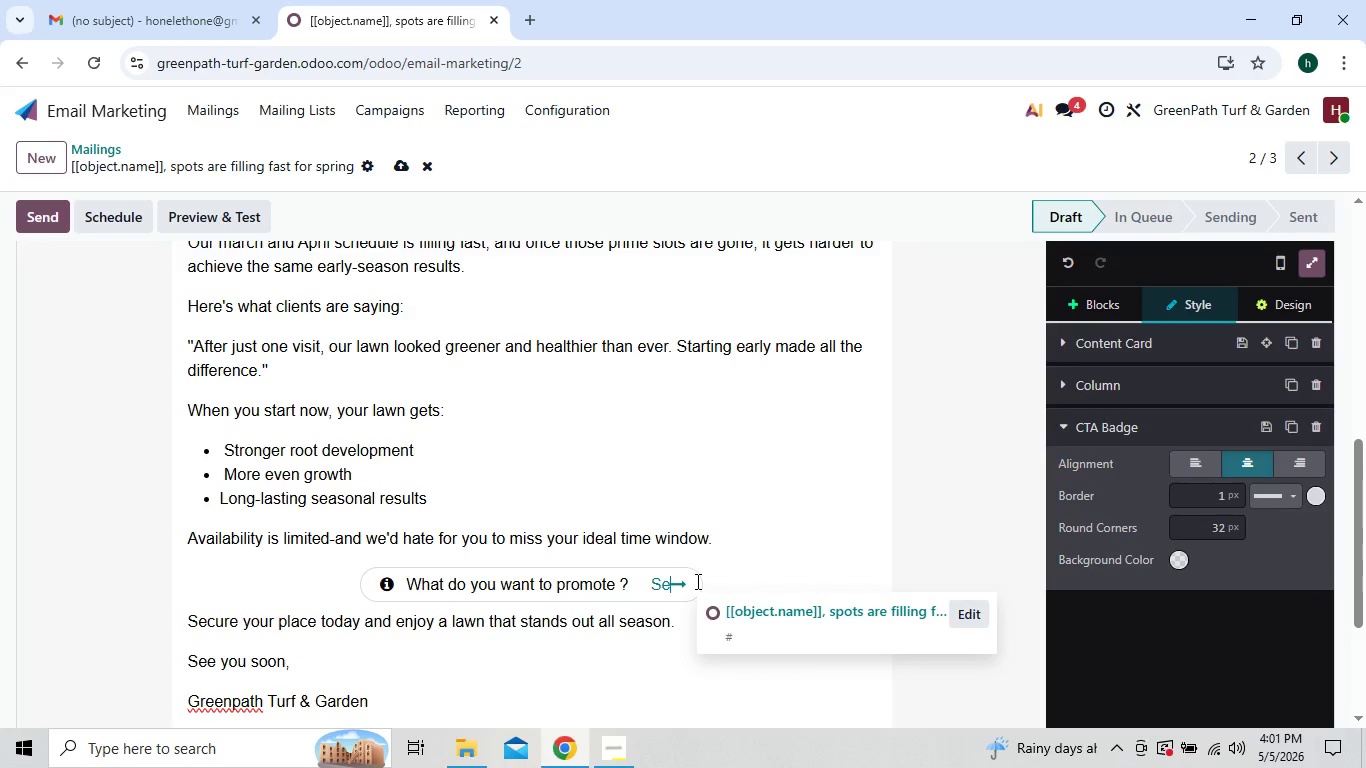 
key(Backspace)
 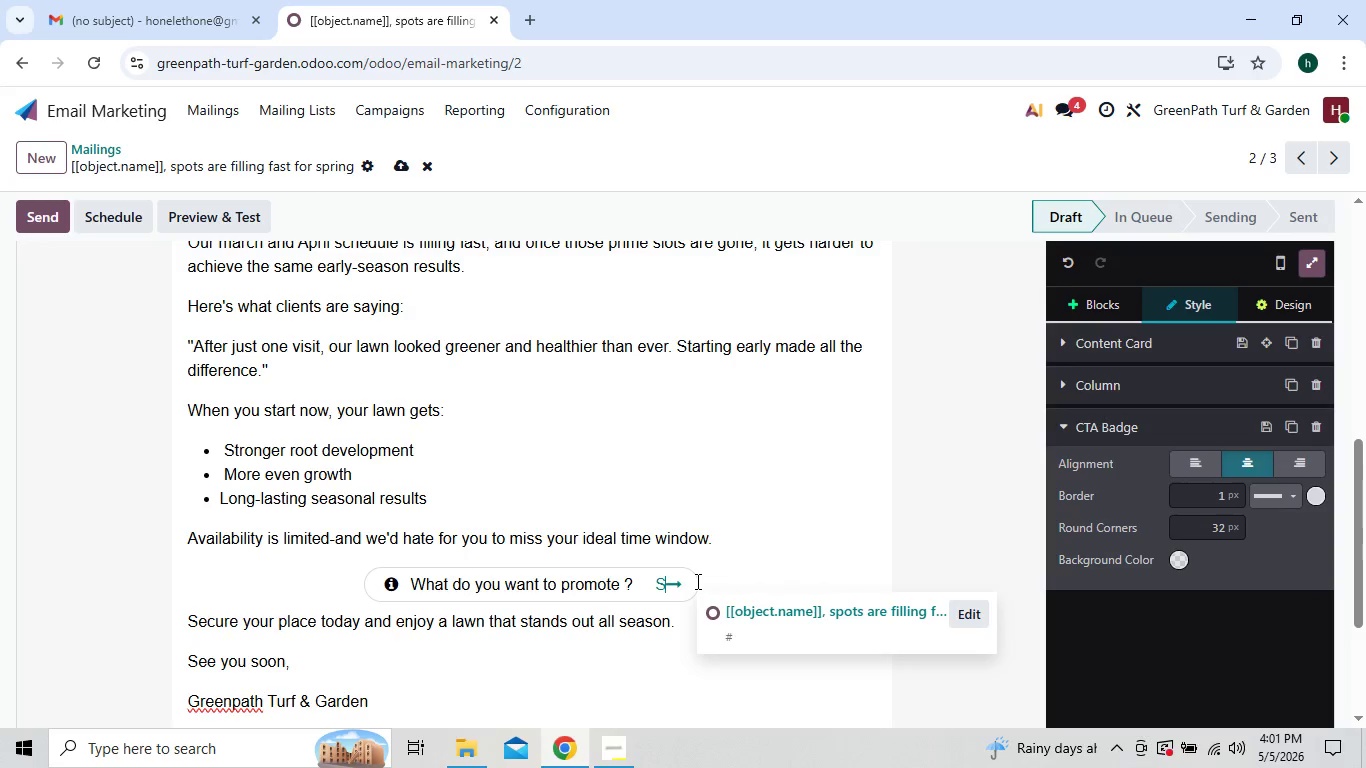 
key(Backspace)
 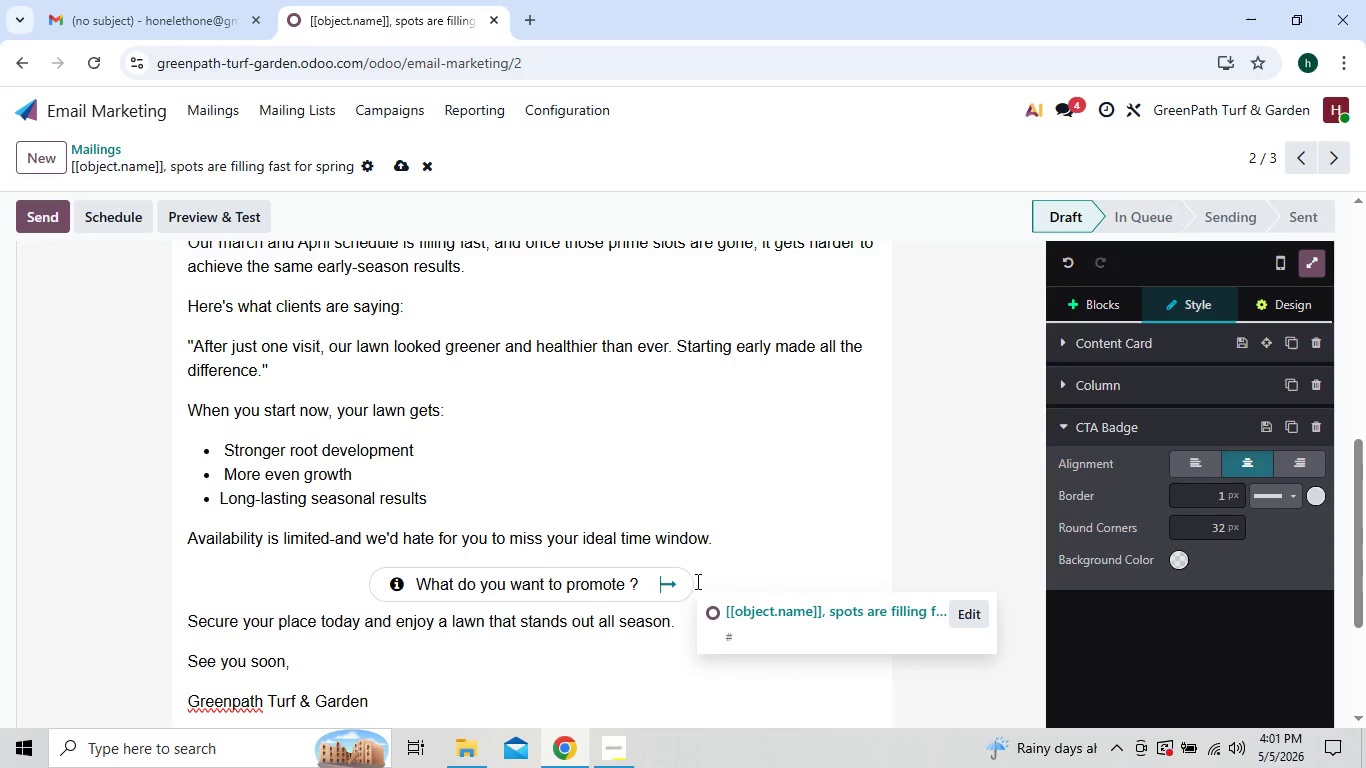 
key(Backspace)
 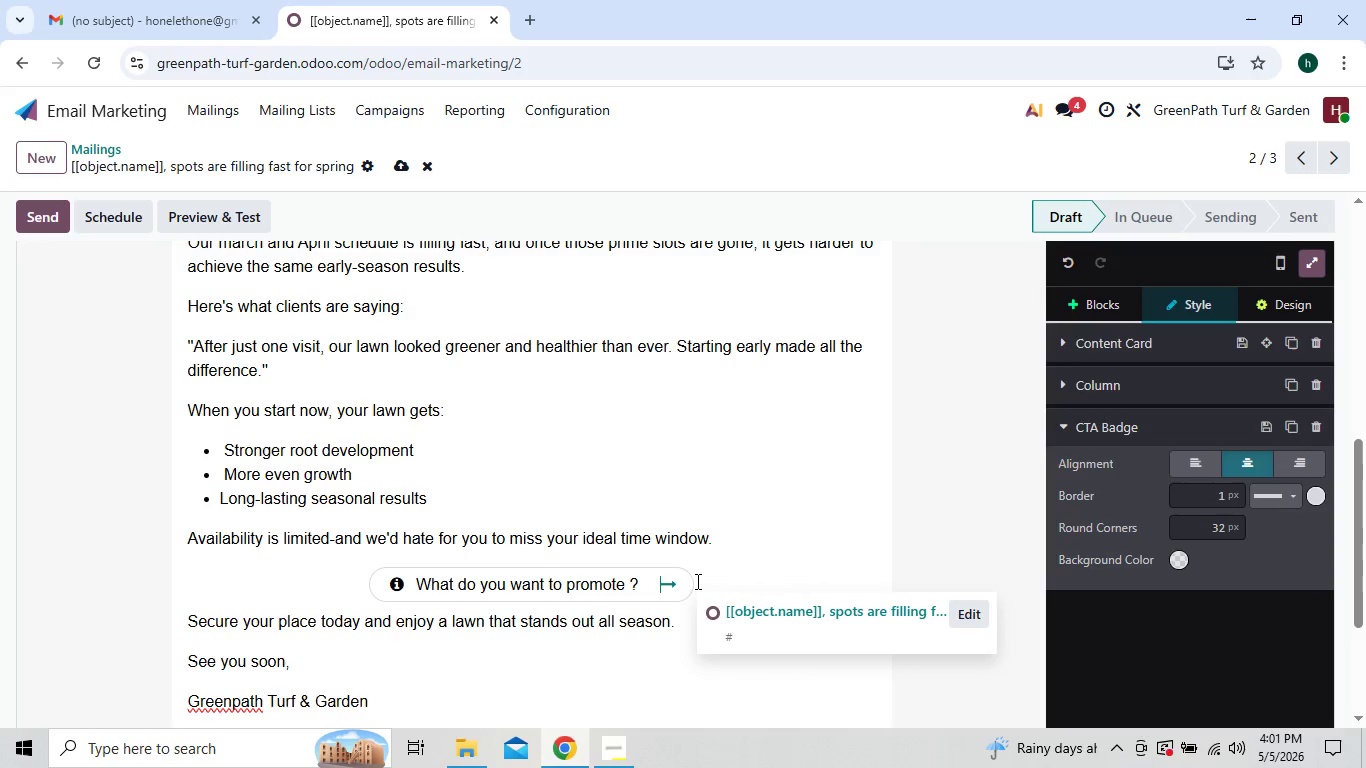 
key(Backspace)
 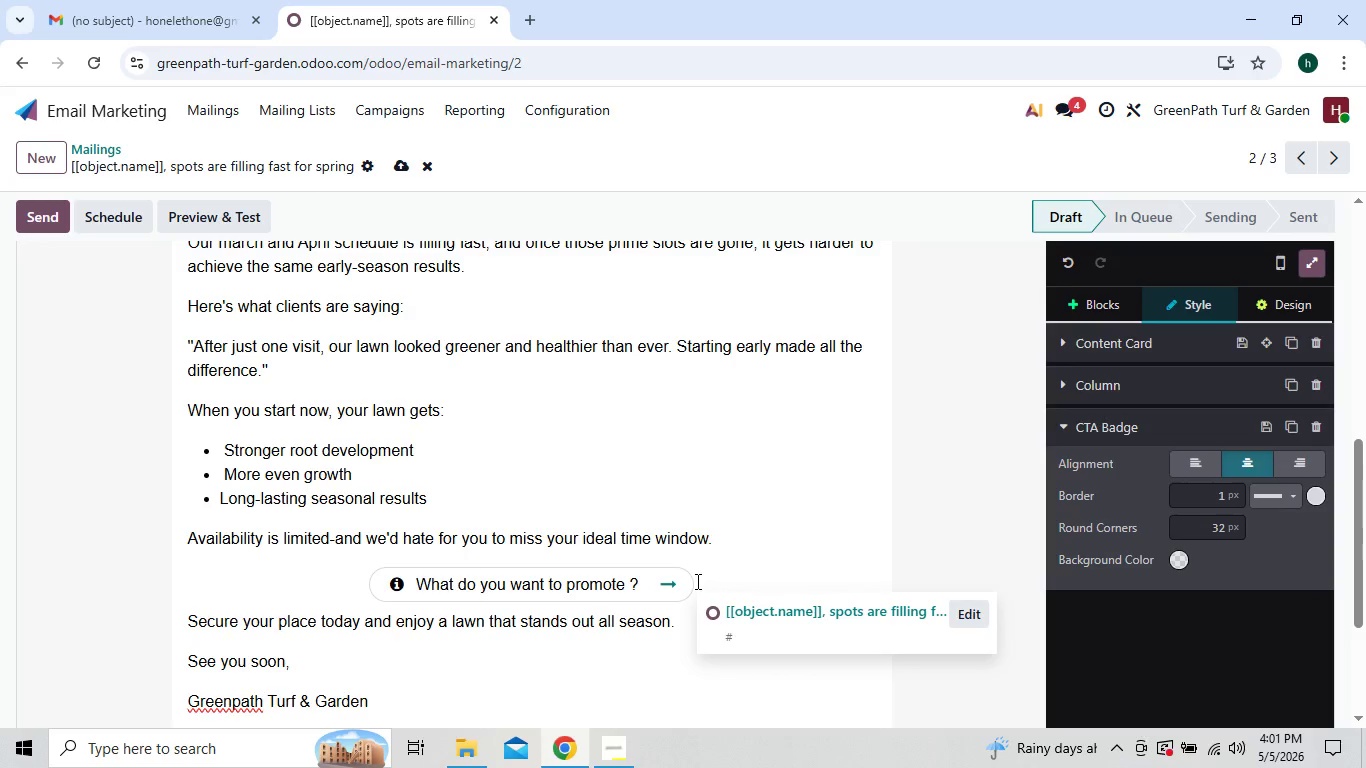 
key(Backspace)
 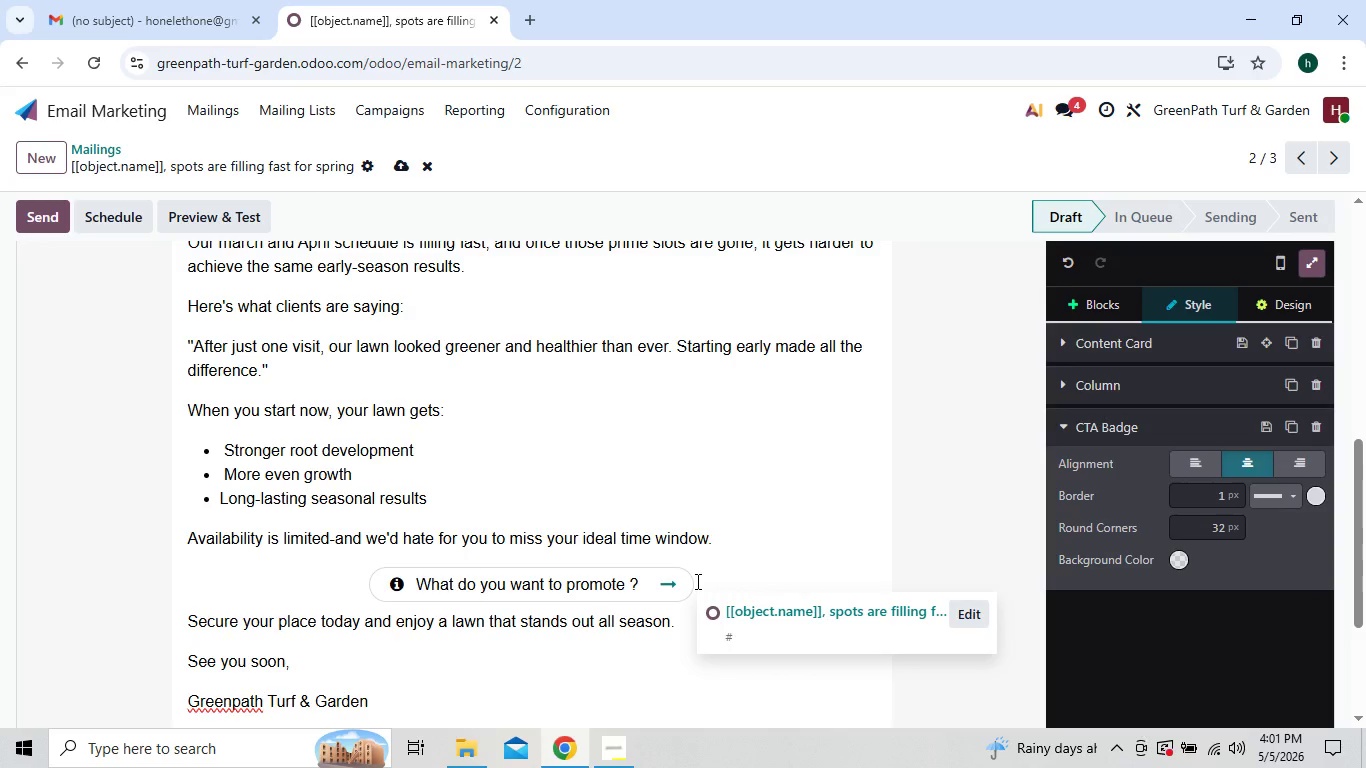 
key(ArrowLeft)
 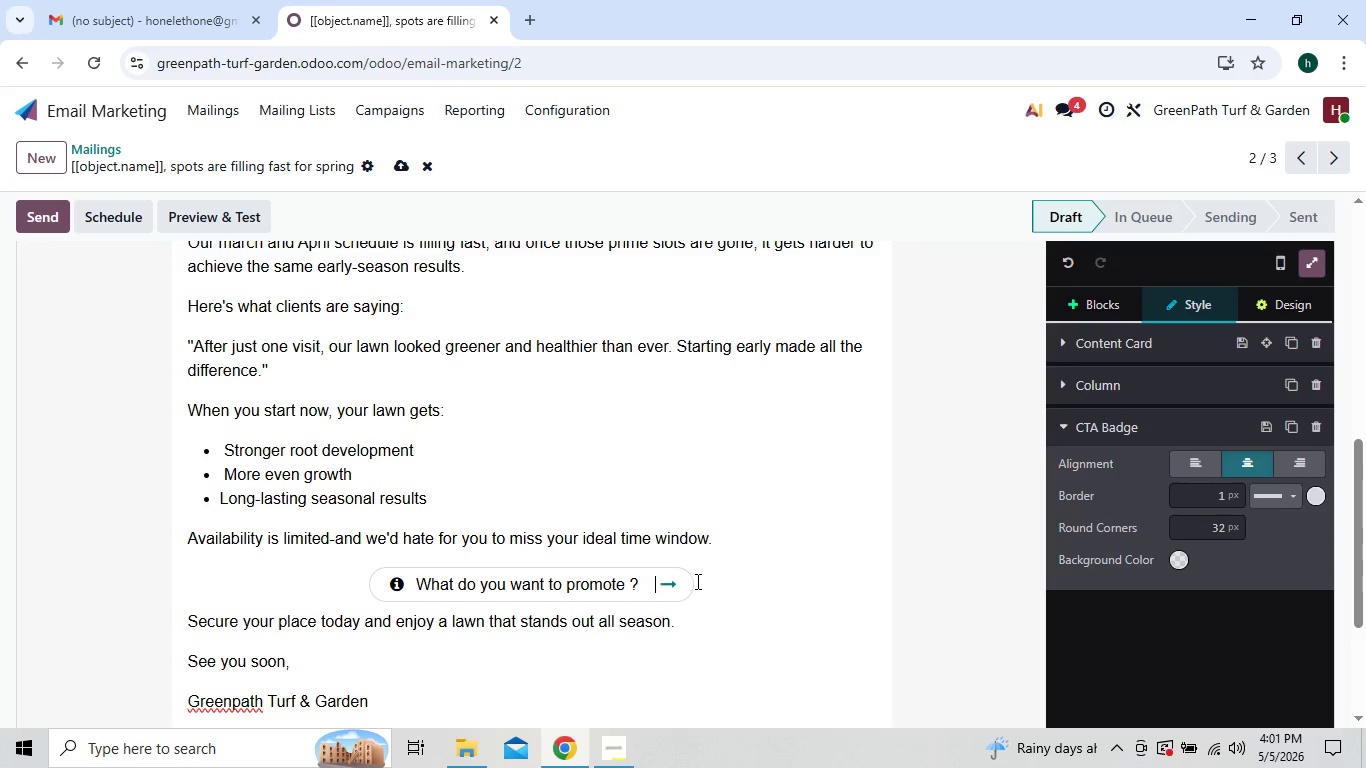 
key(ArrowLeft)
 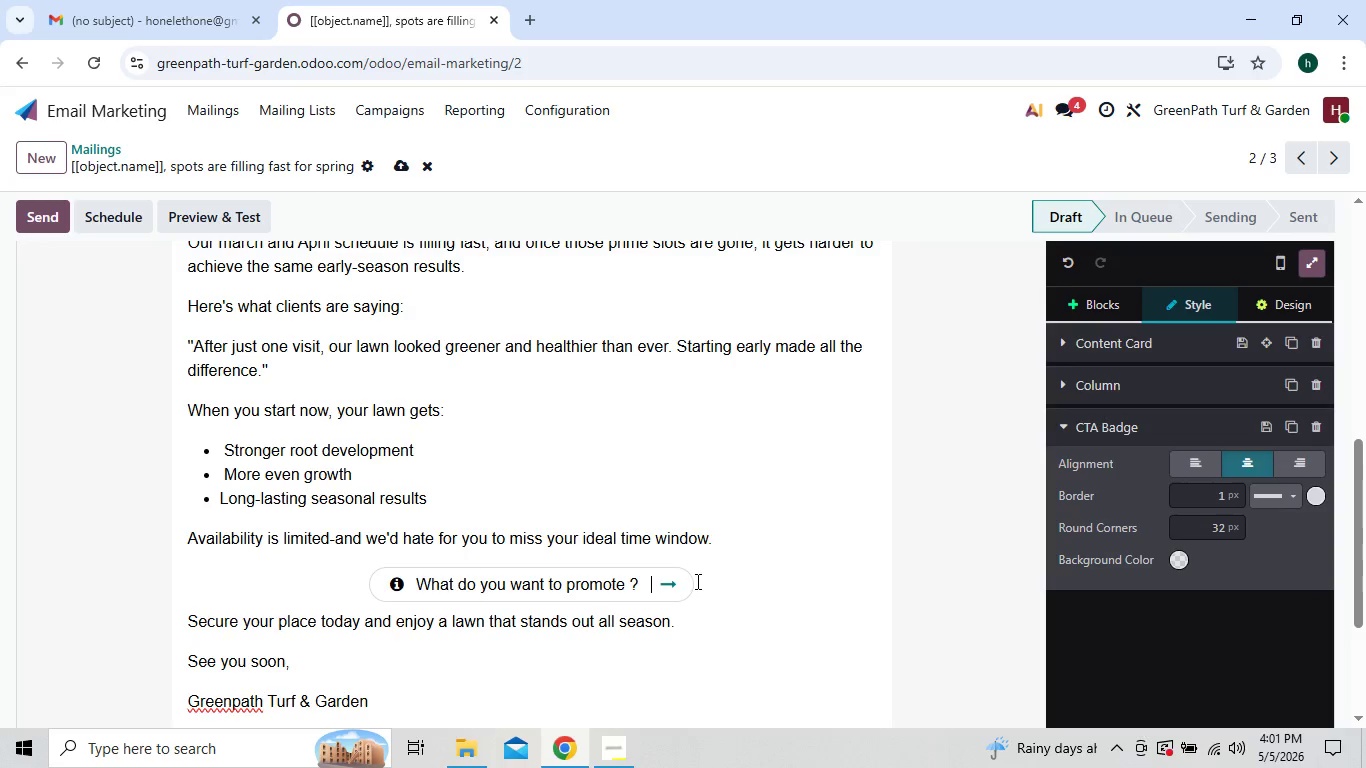 
key(ArrowLeft)
 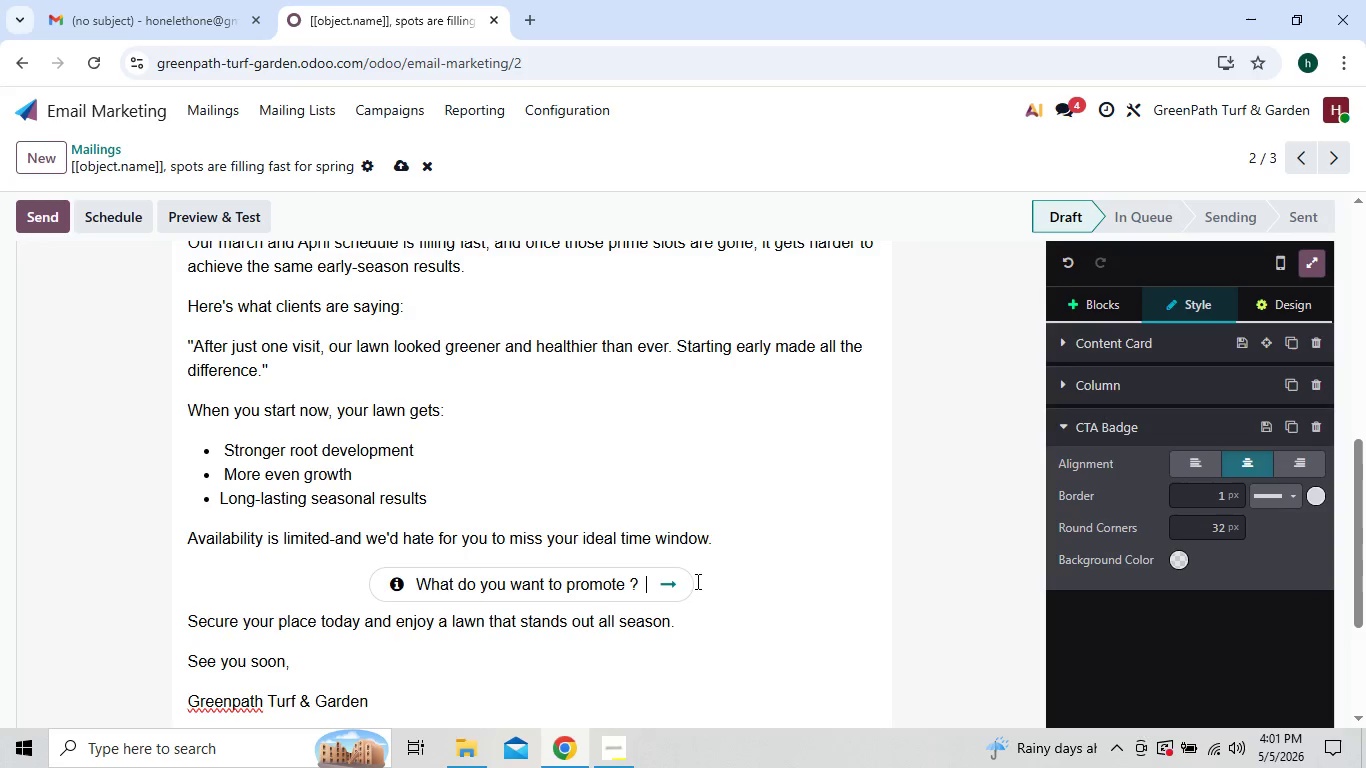 
key(ArrowLeft)
 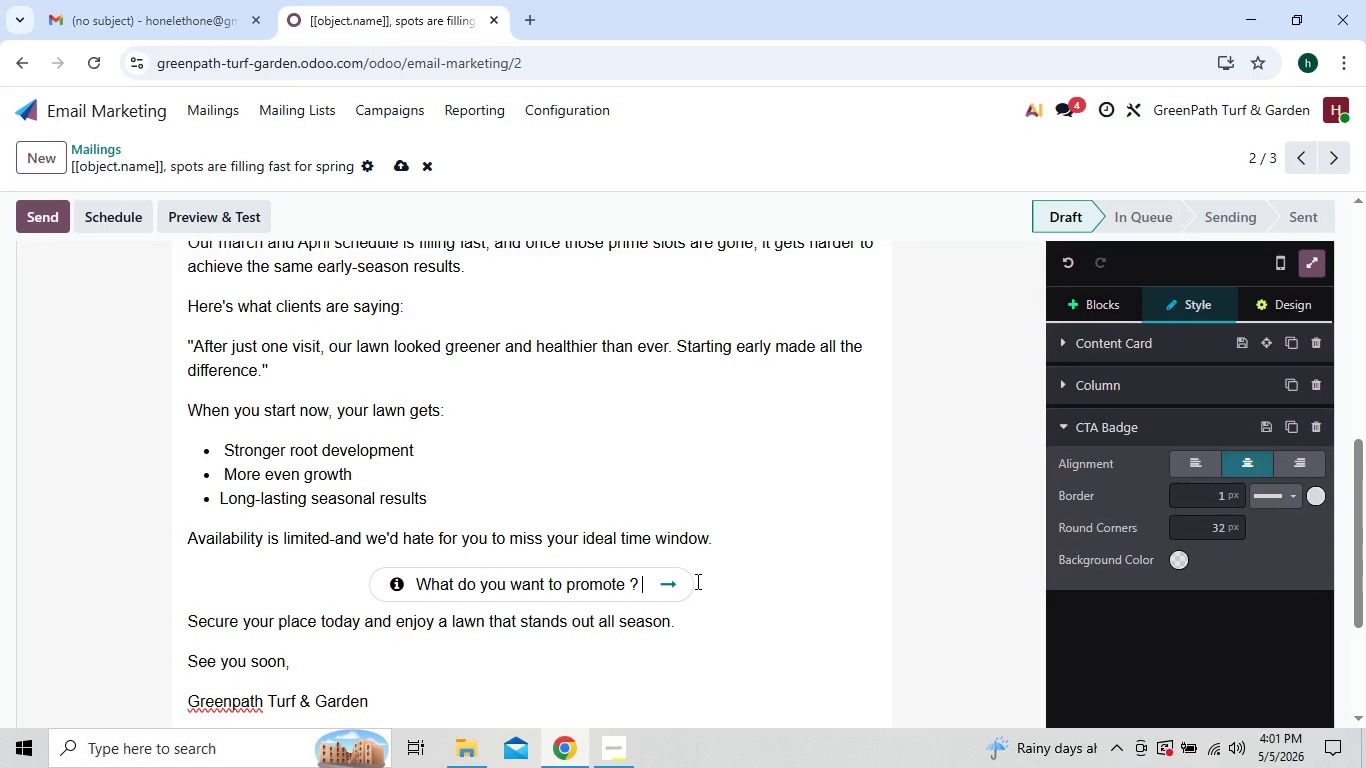 
key(ArrowLeft)
 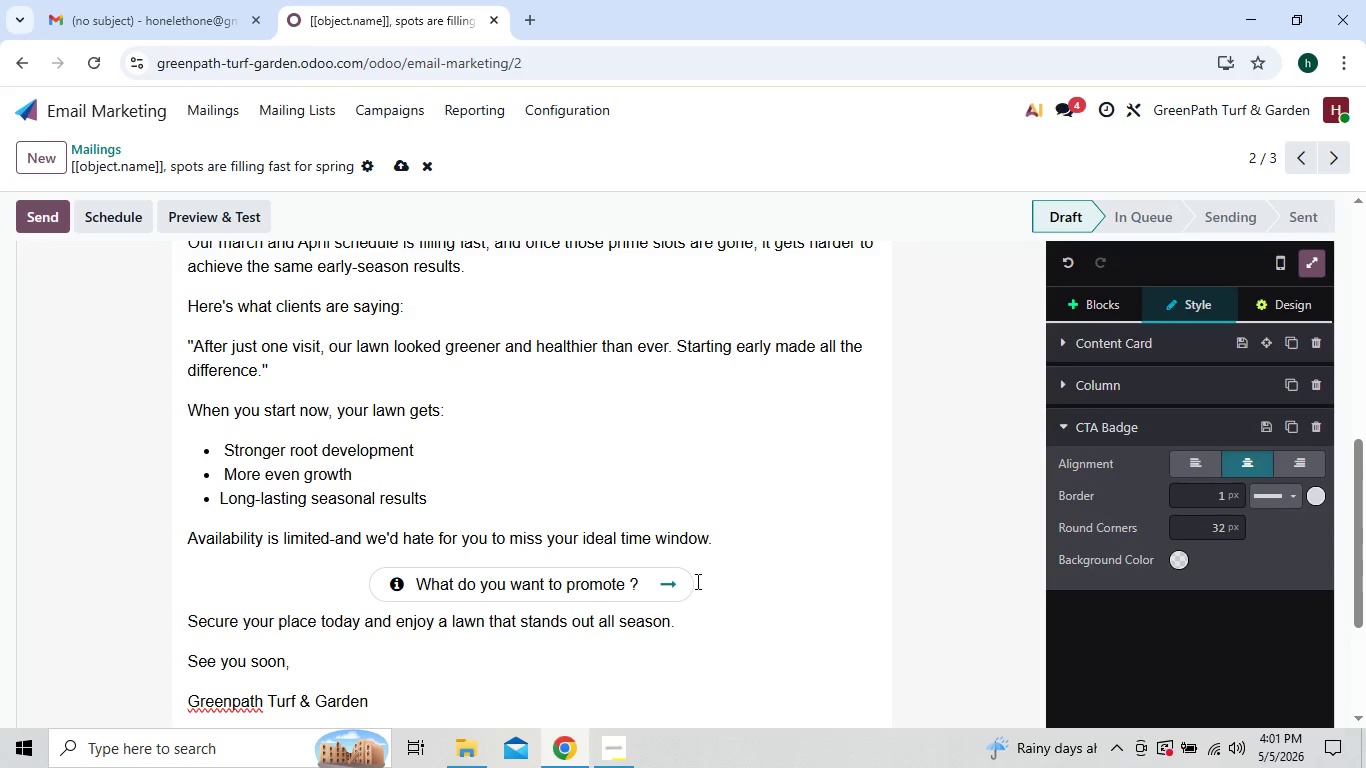 
hold_key(key=Backspace, duration=1.41)
 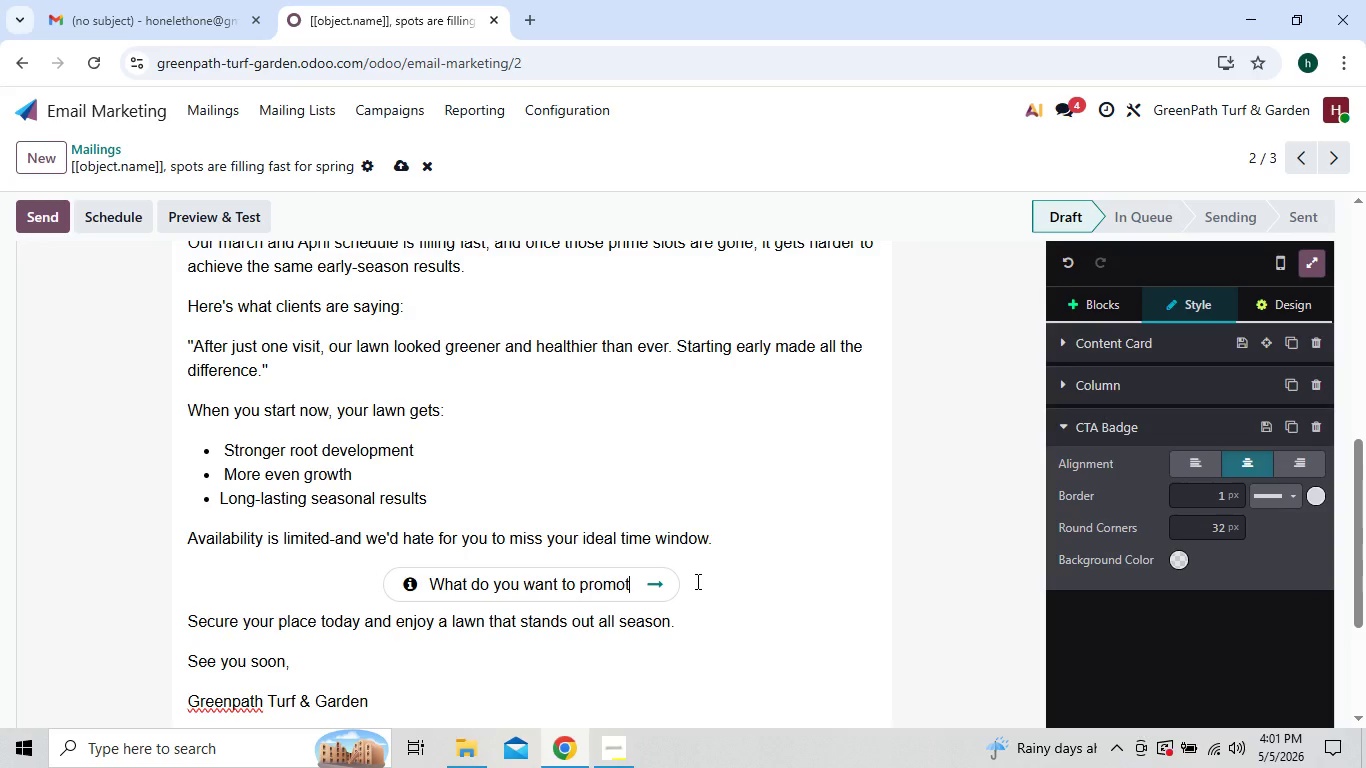 
key(Backspace)
 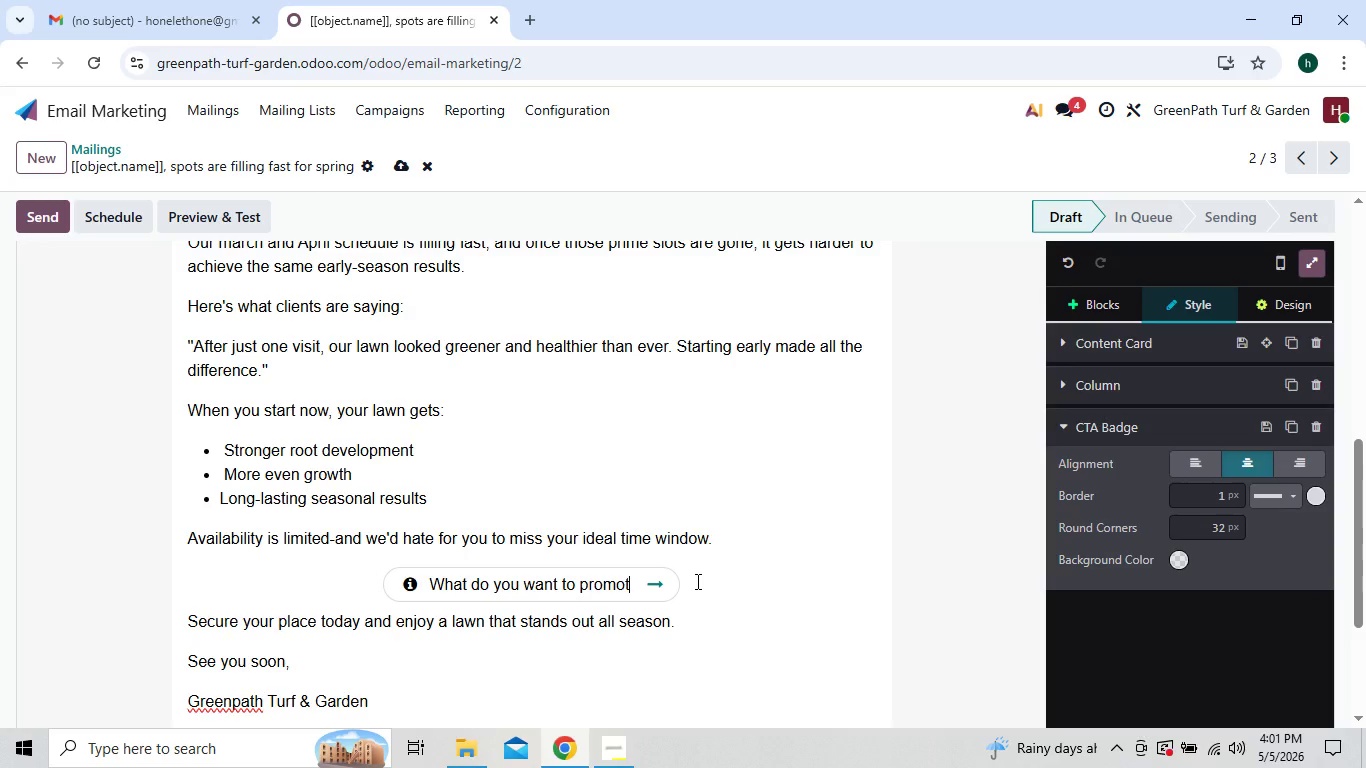 
key(Backspace)
 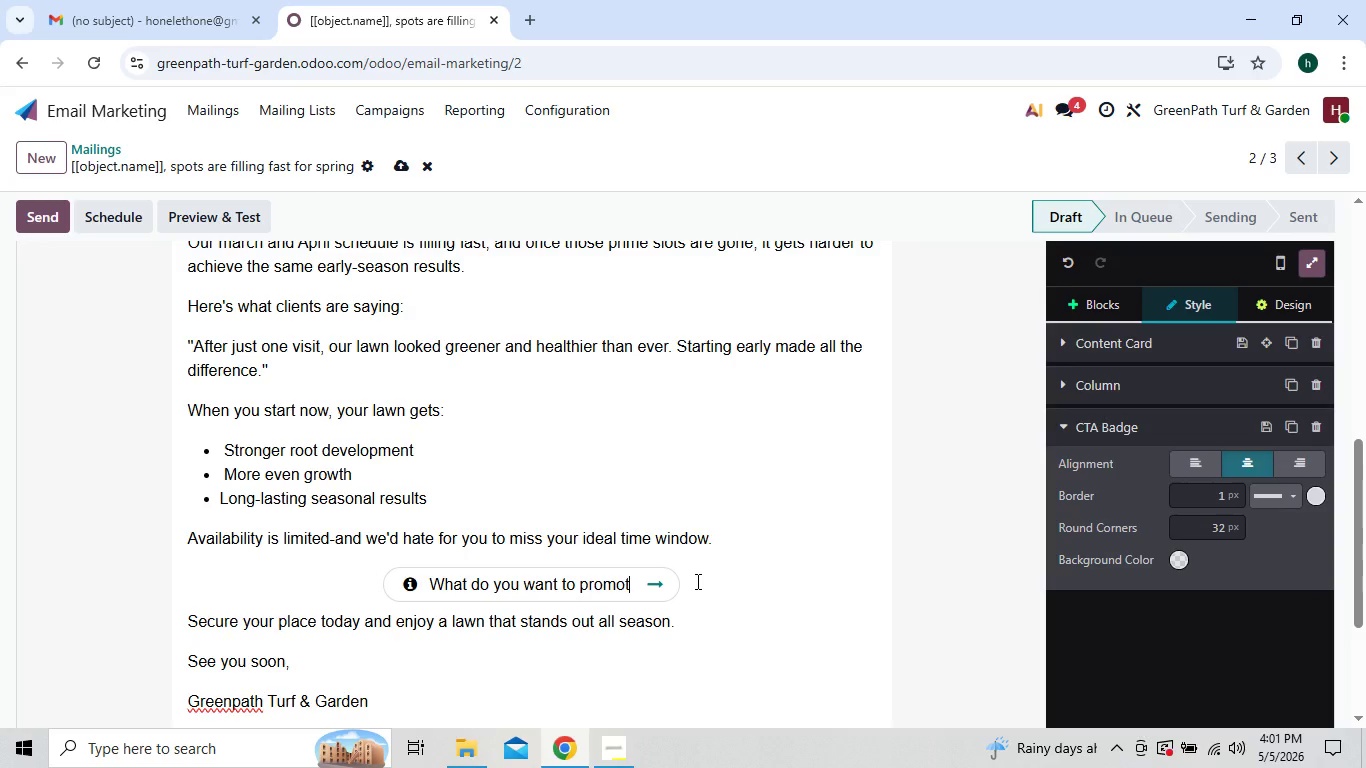 
key(Backspace)
 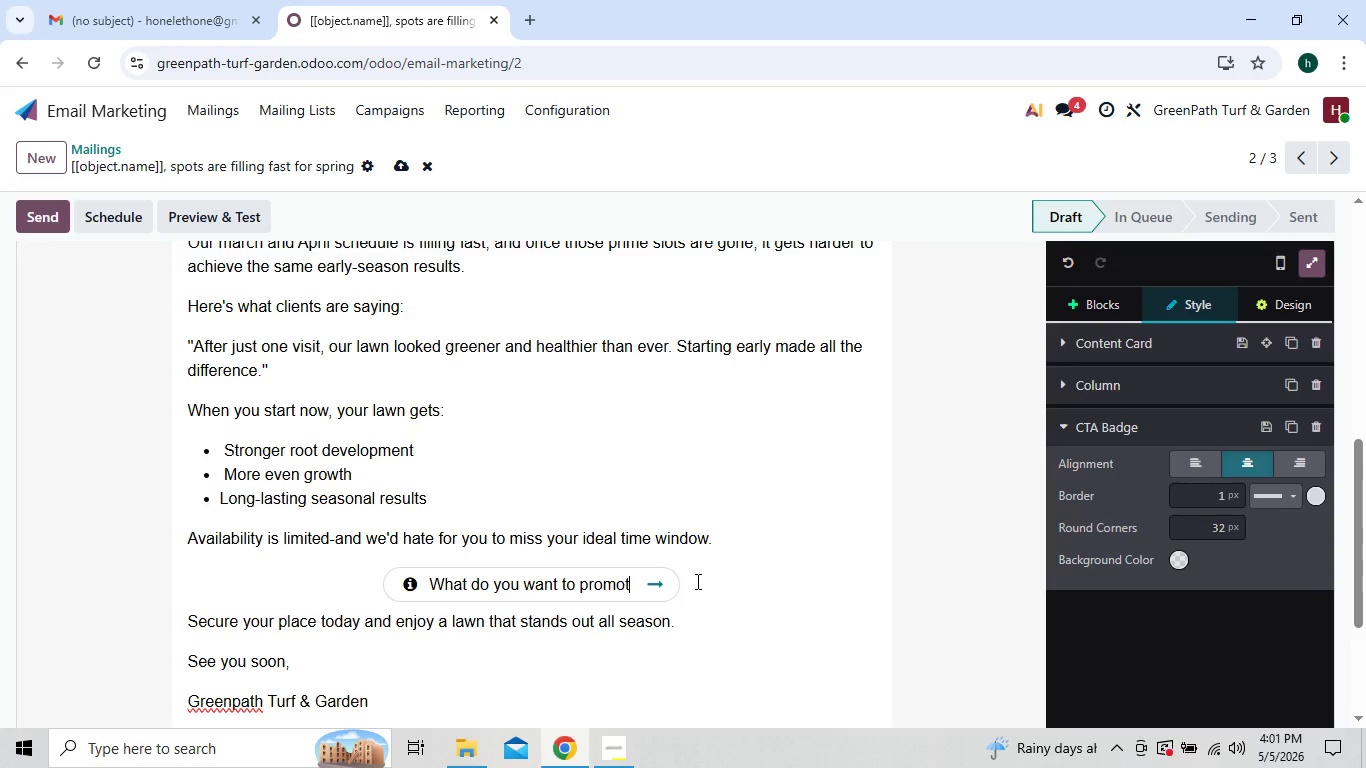 
key(Backspace)
 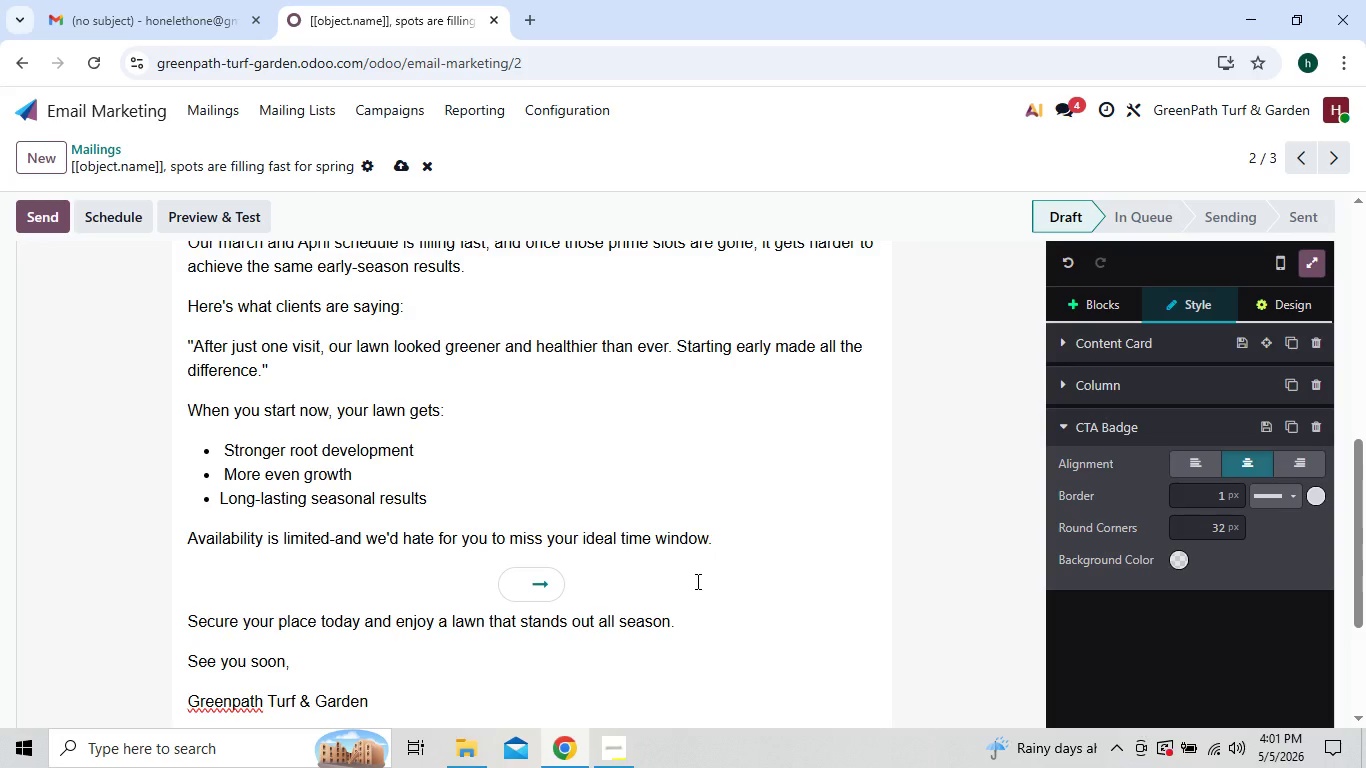 
key(Control+Z)
 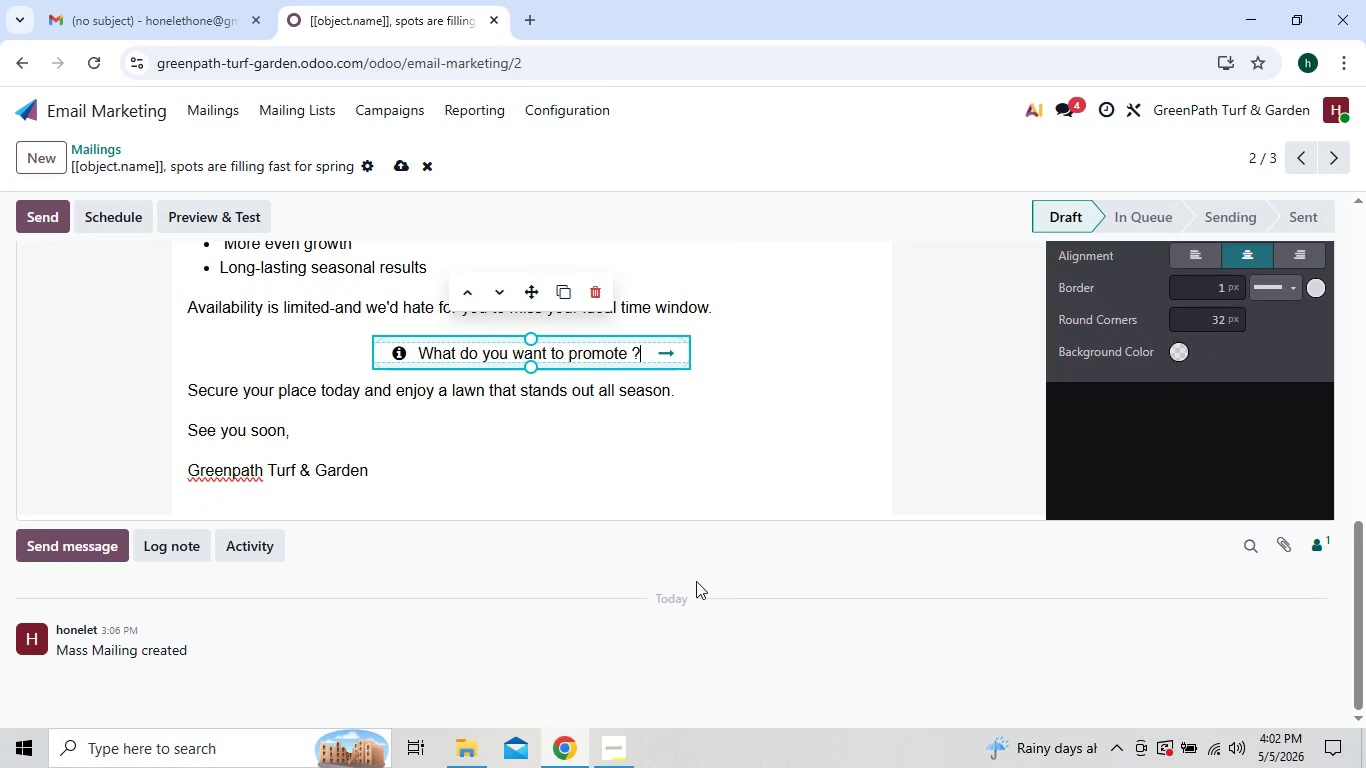 
key(Backspace)
 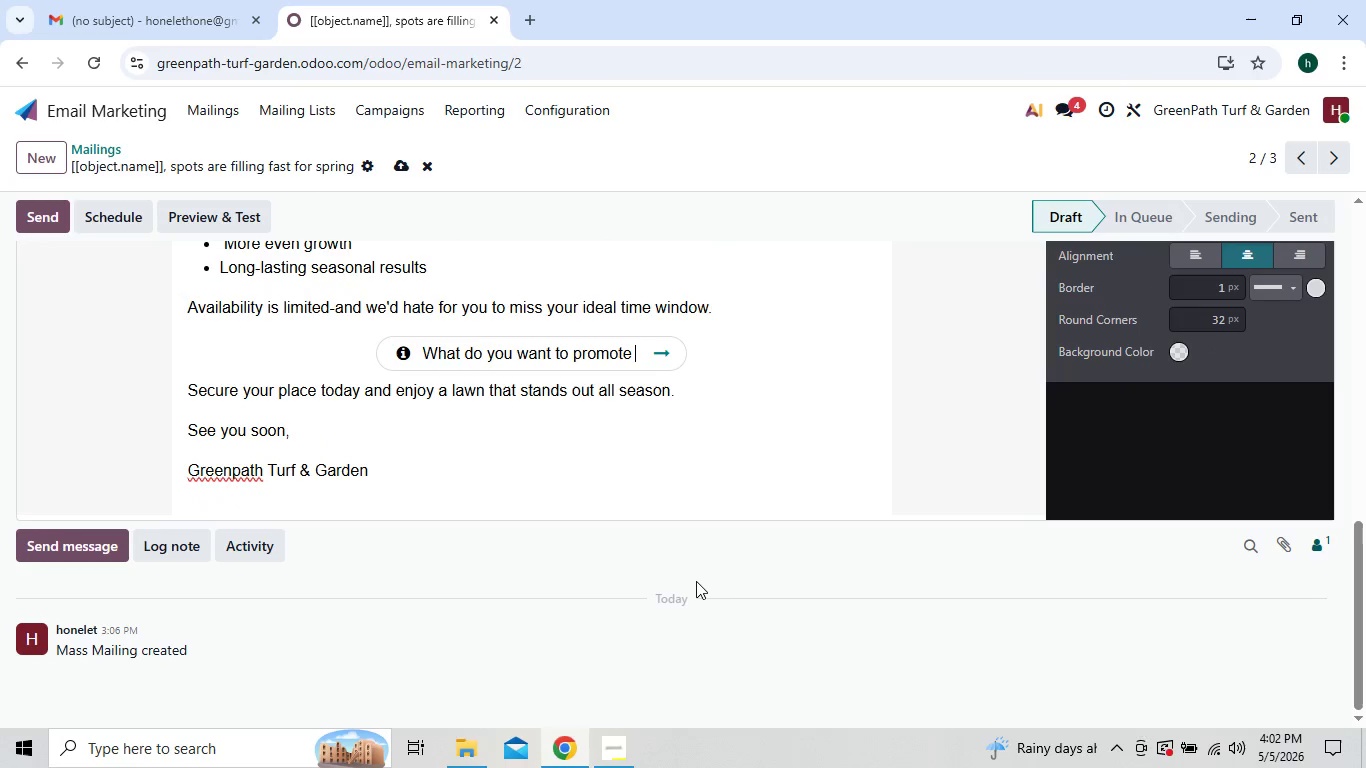 
key(Backspace)
 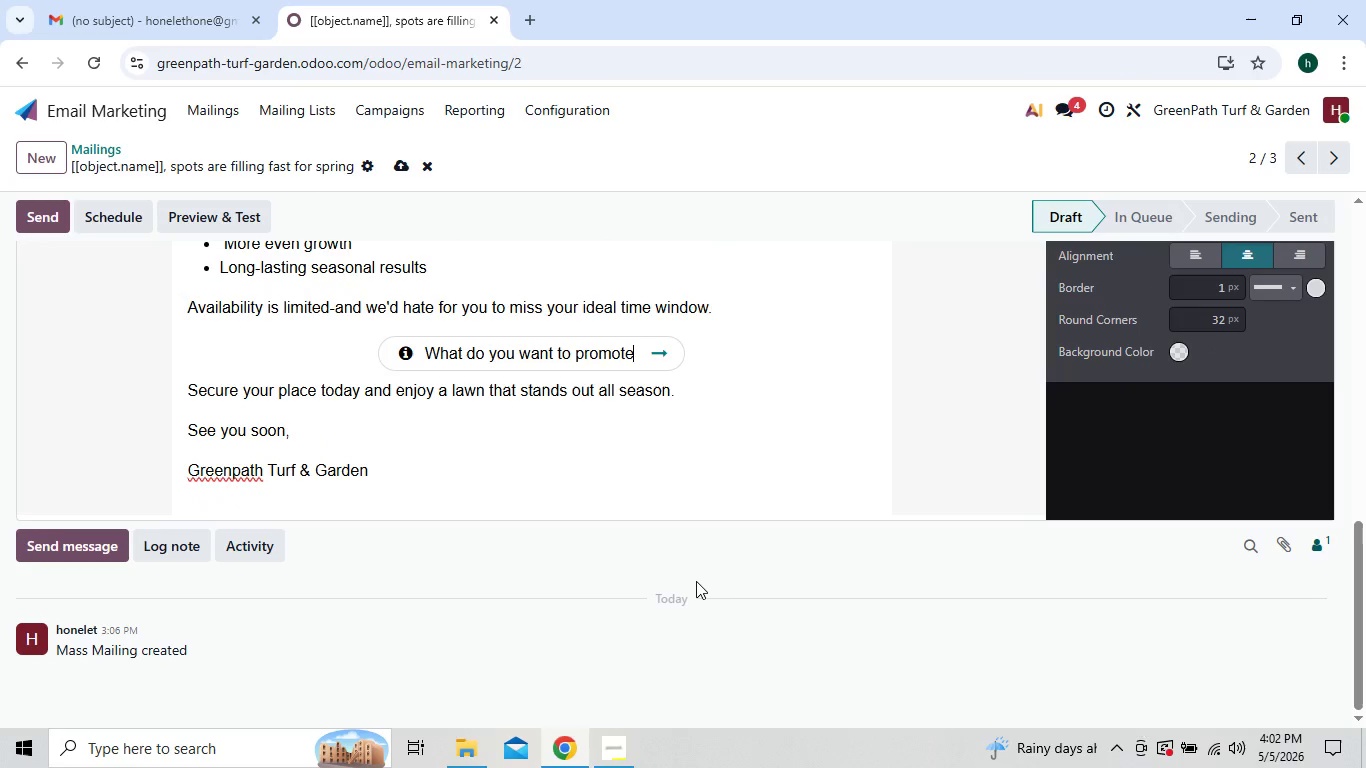 
key(Backspace)
 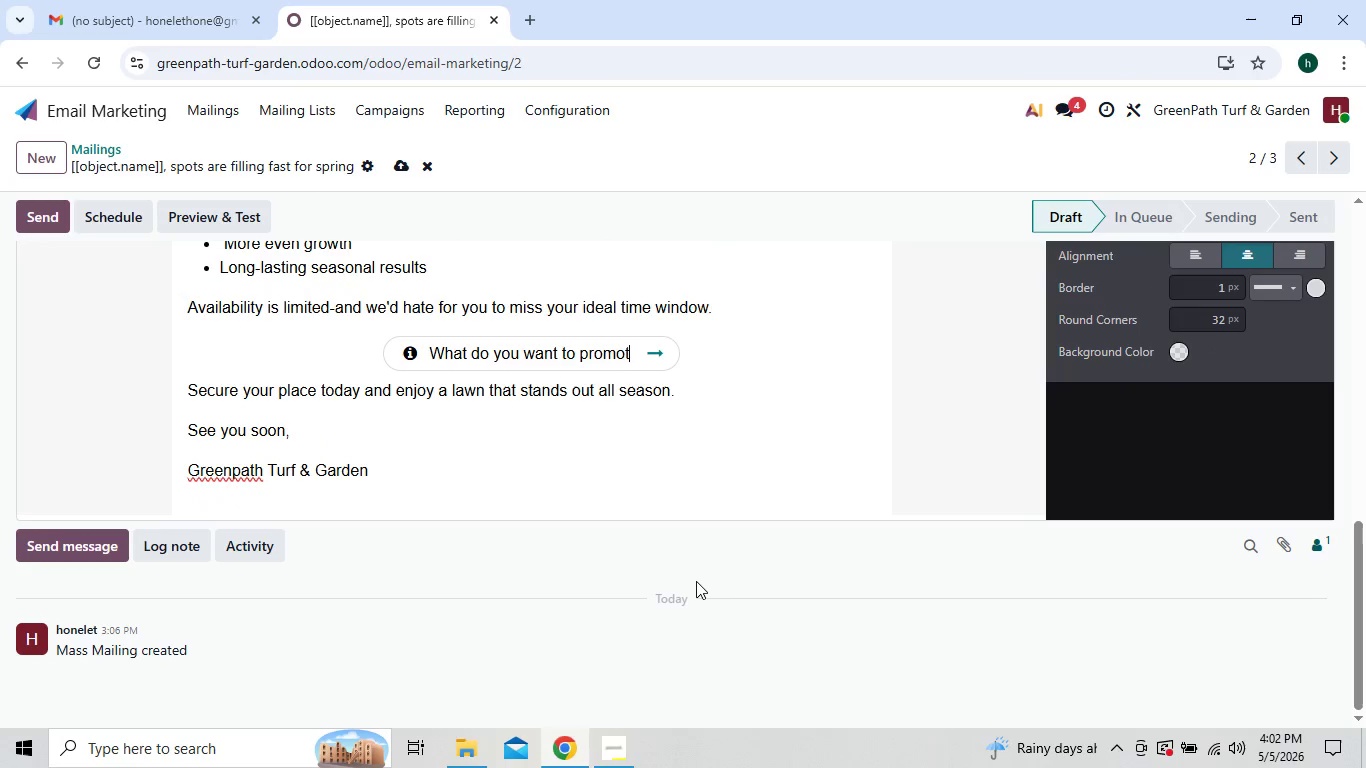 
key(Backspace)
 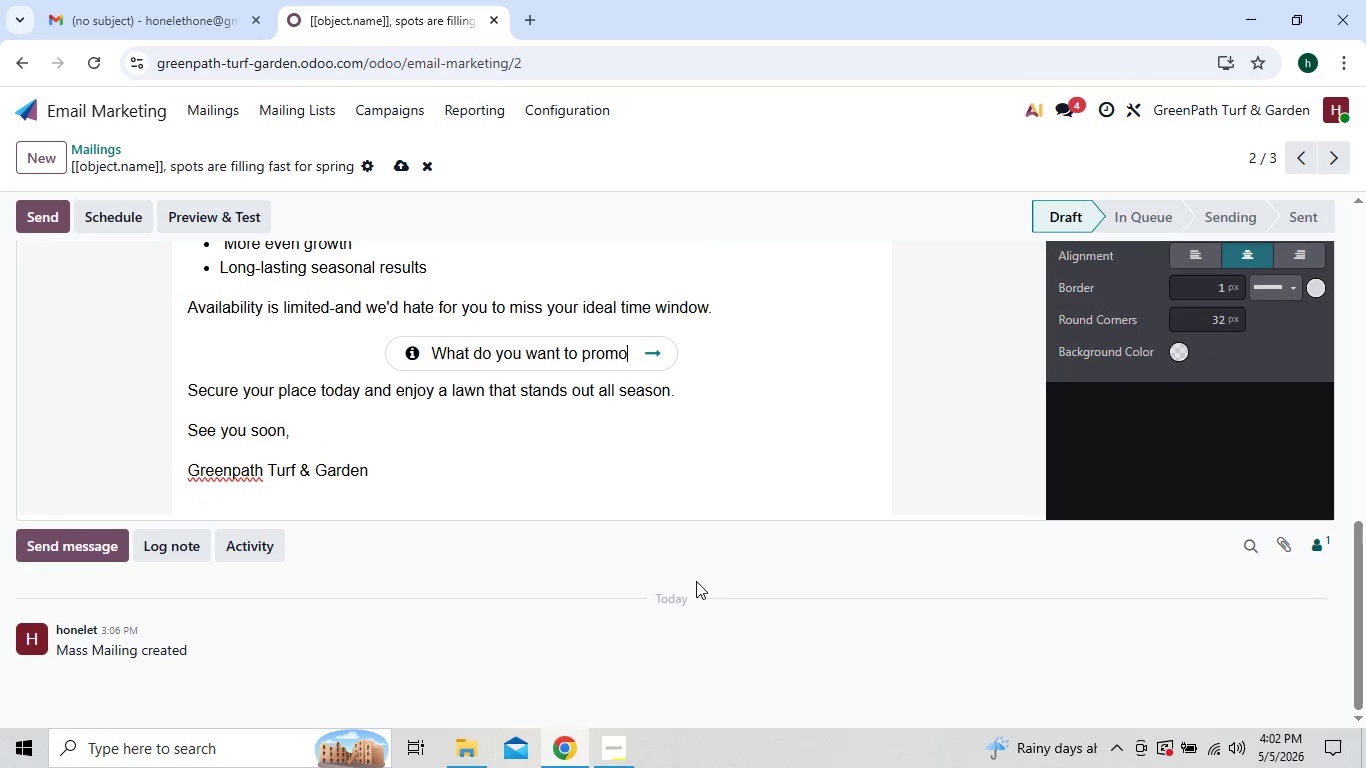 
key(Backspace)
 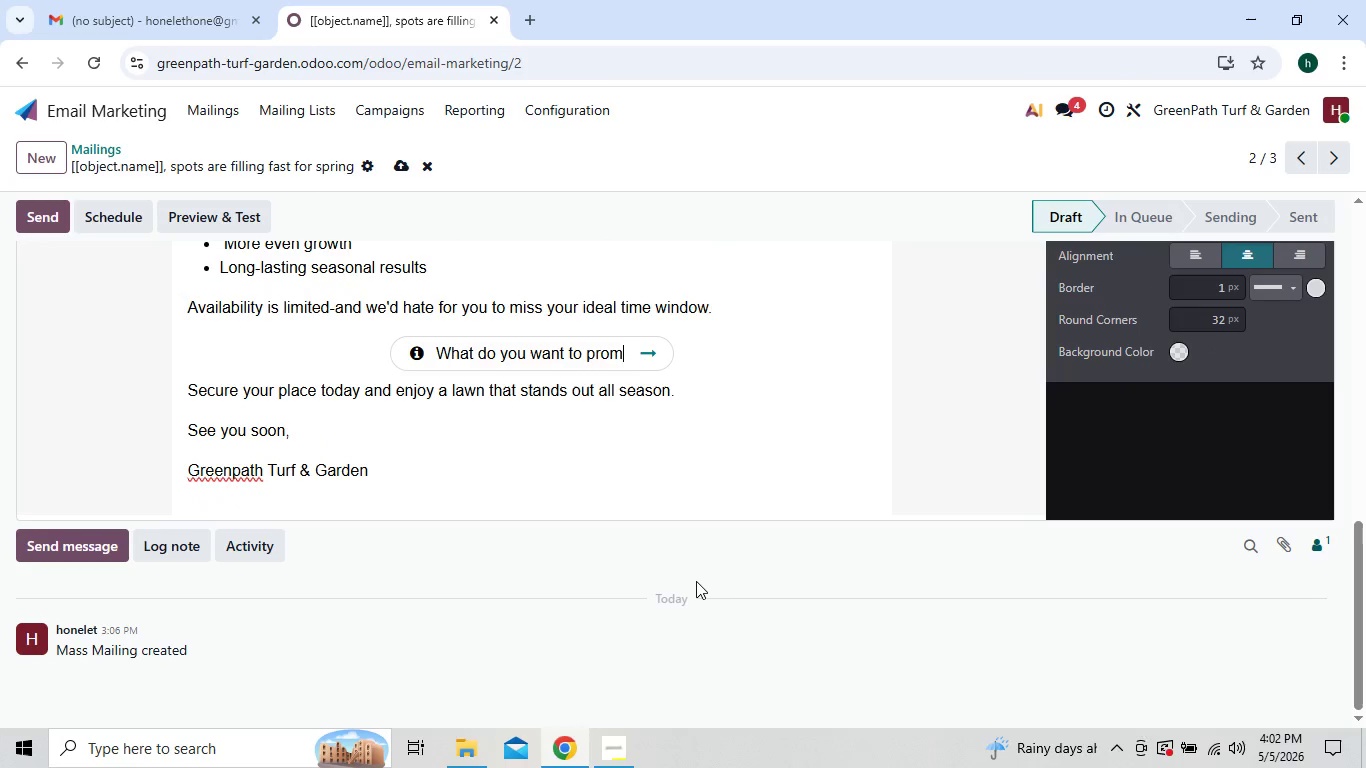 
key(Backspace)
 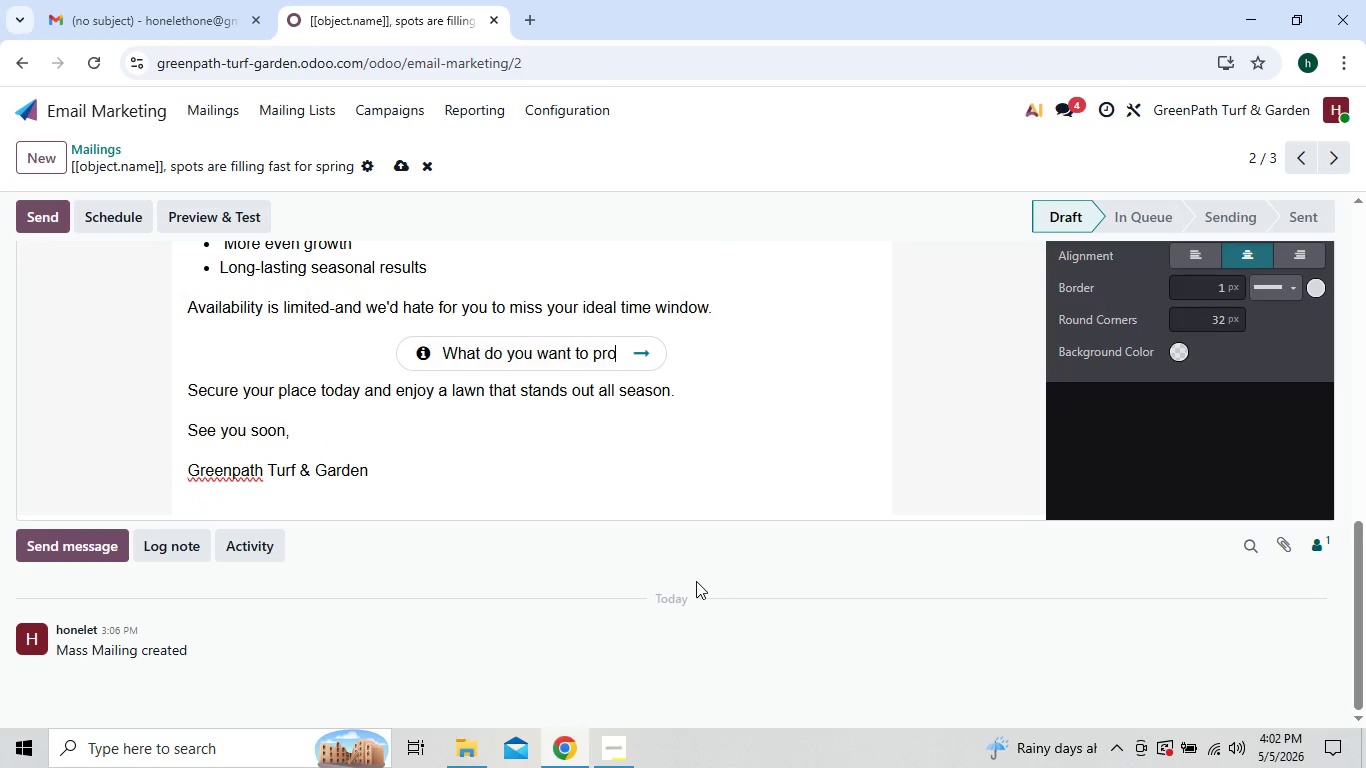 
key(Backspace)
 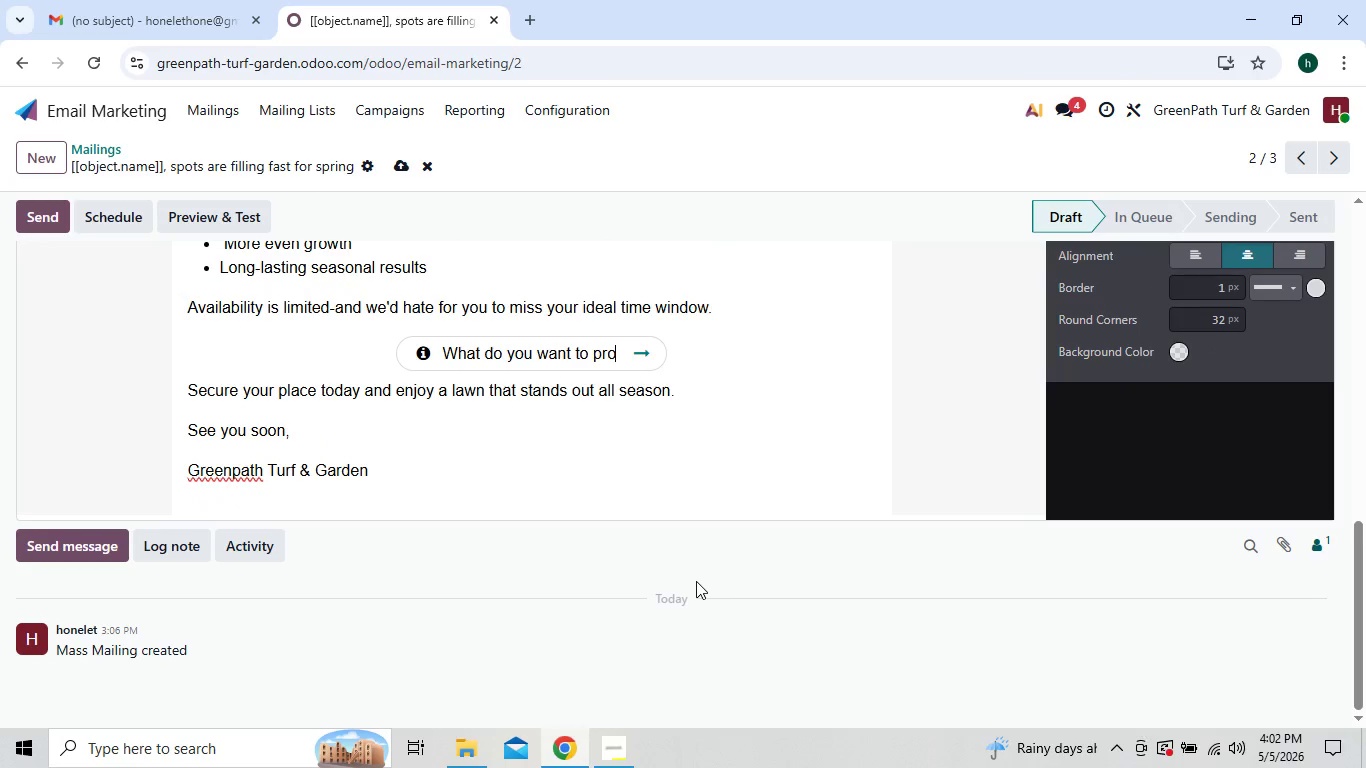 
key(Backspace)
 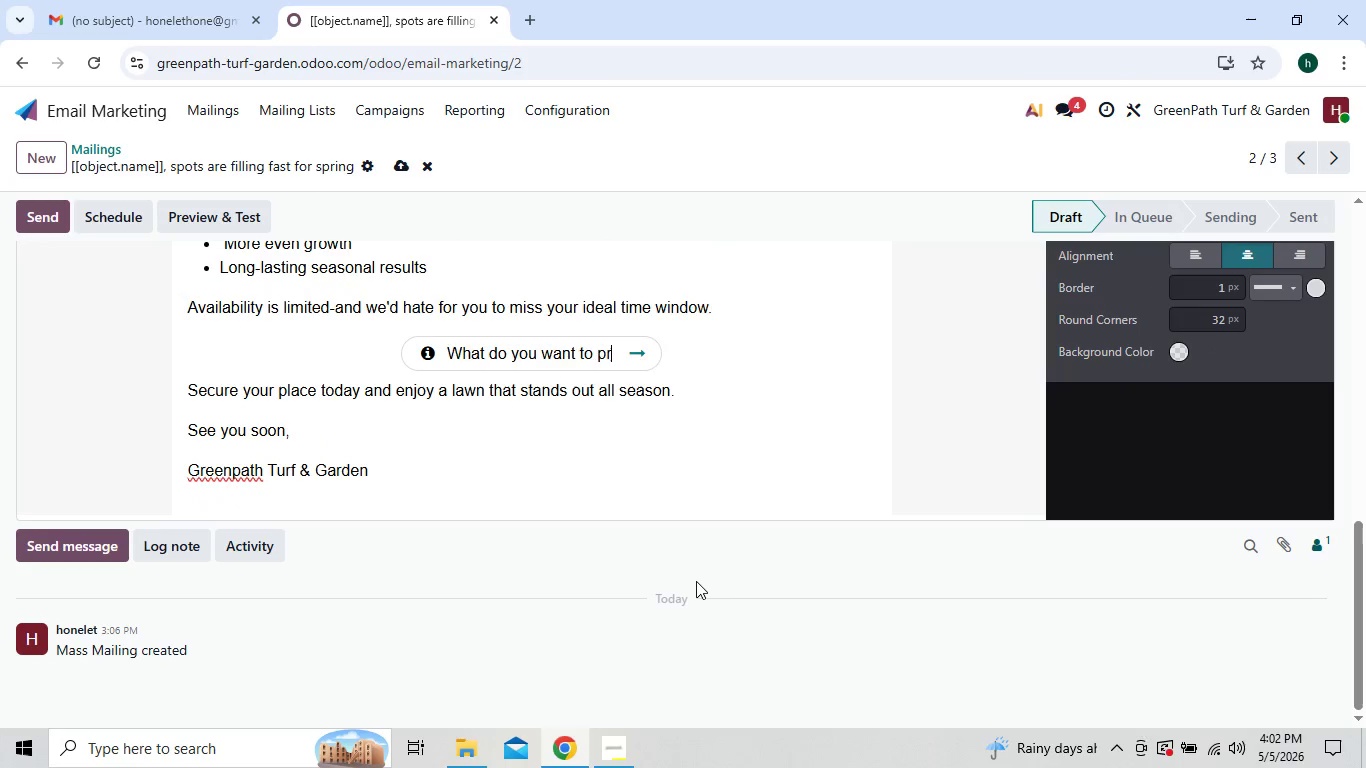 
key(Backspace)
 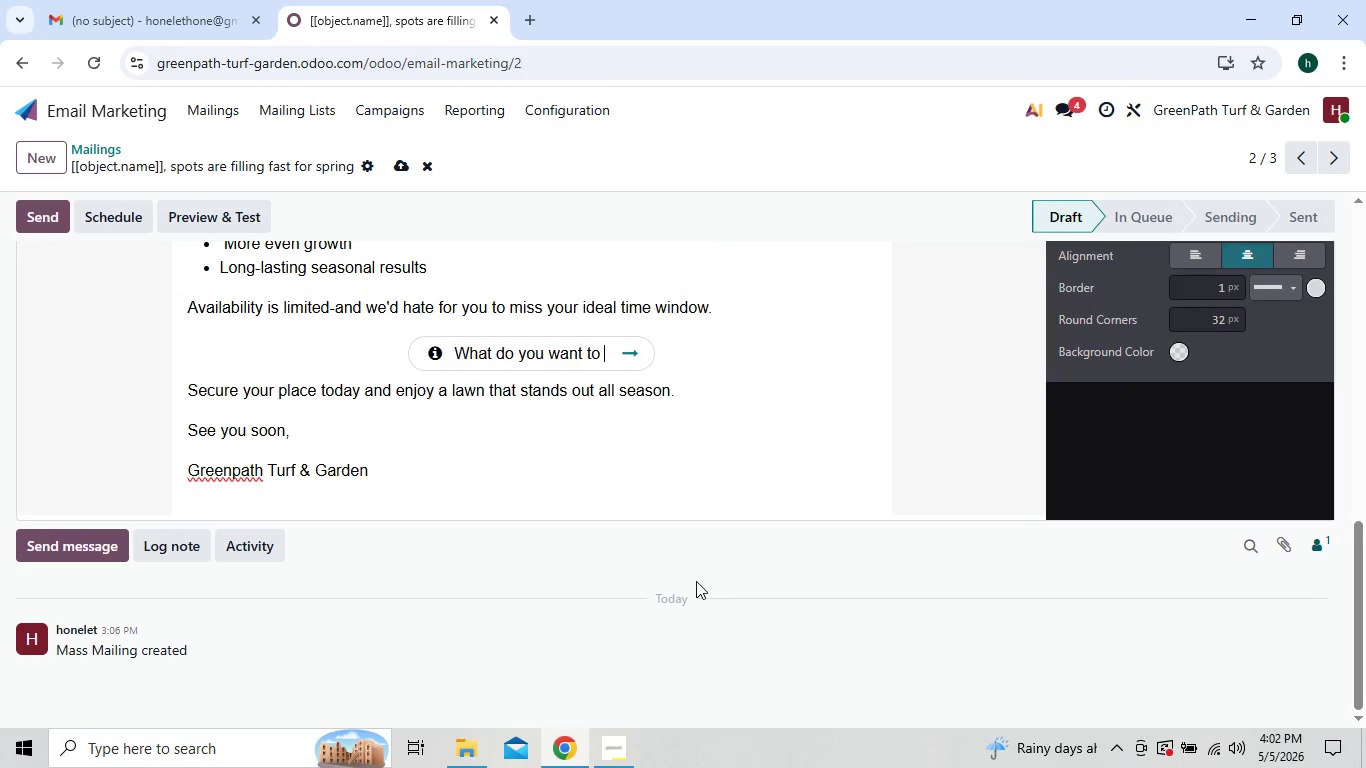 
key(Backspace)
 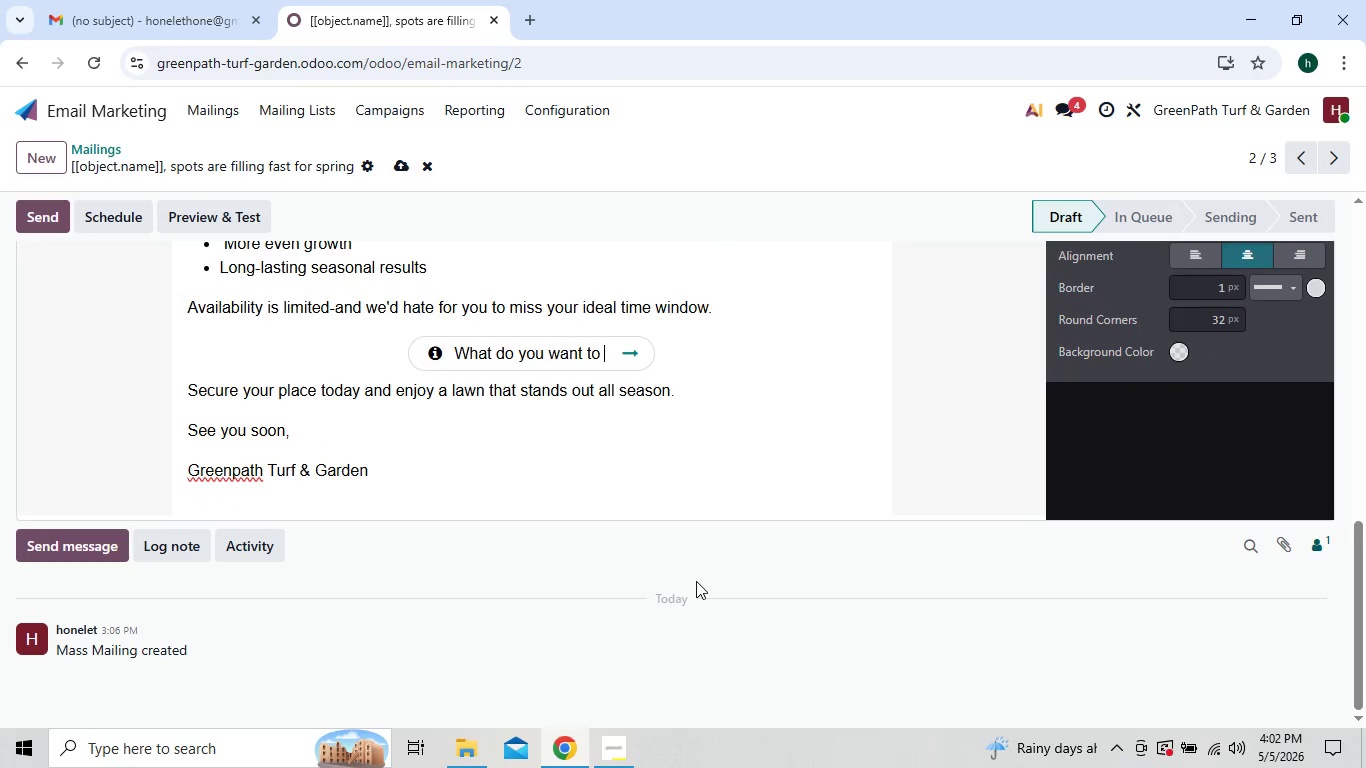 
key(Backspace)
 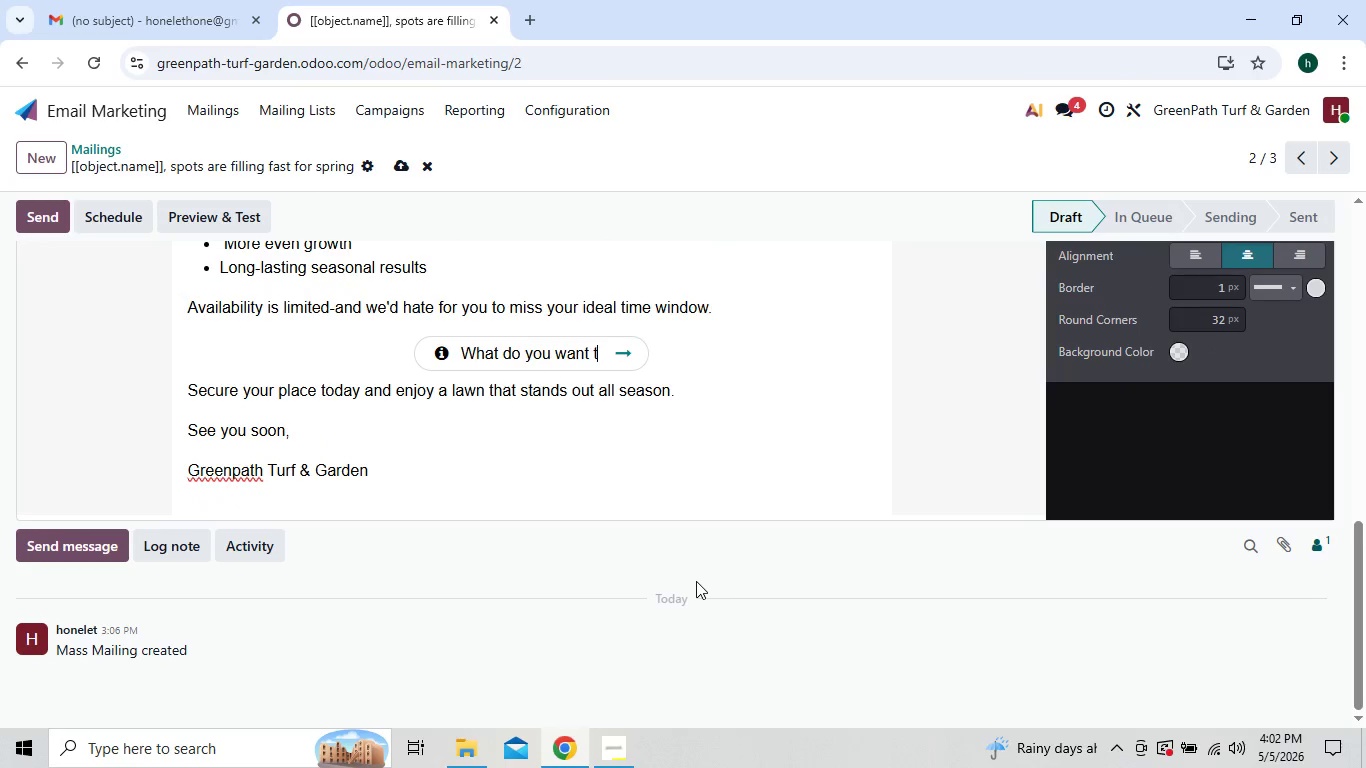 
key(Backspace)
 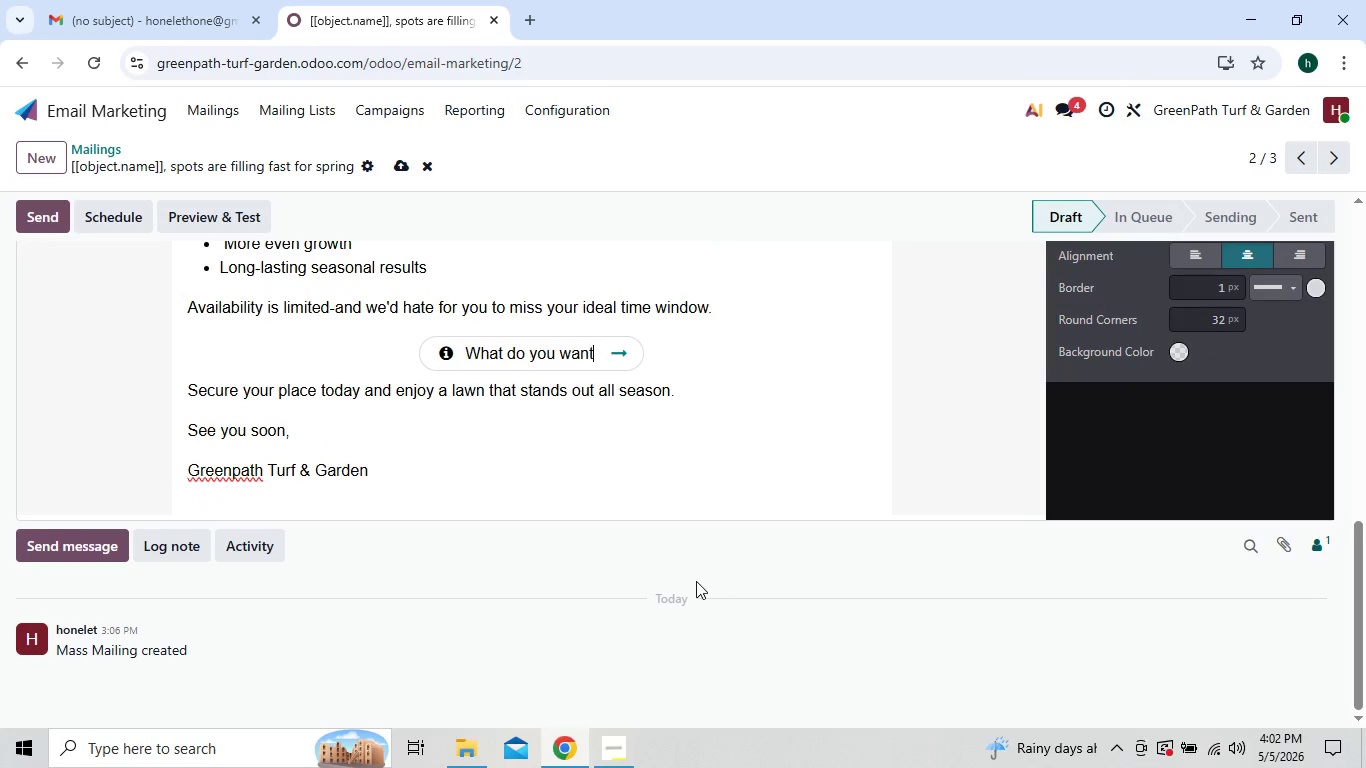 
key(Backspace)
 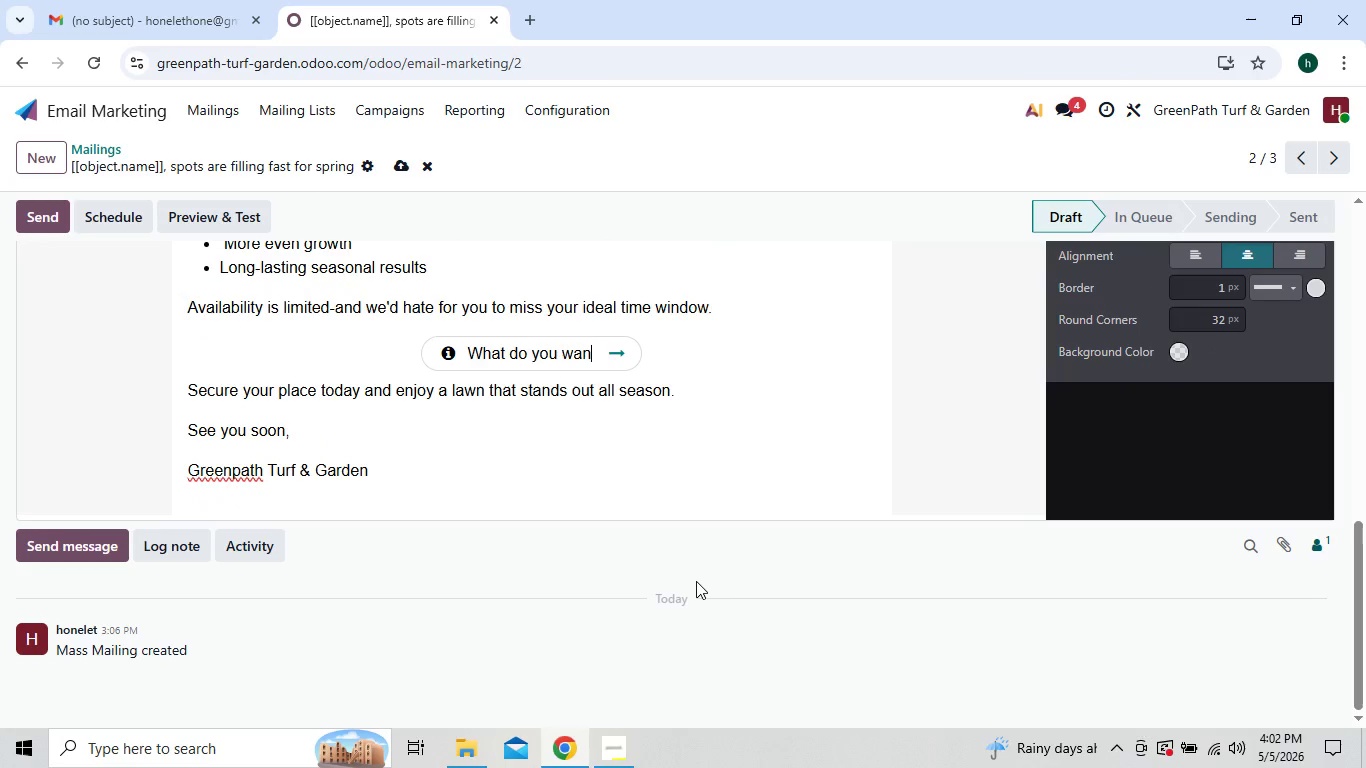 
key(Backspace)
 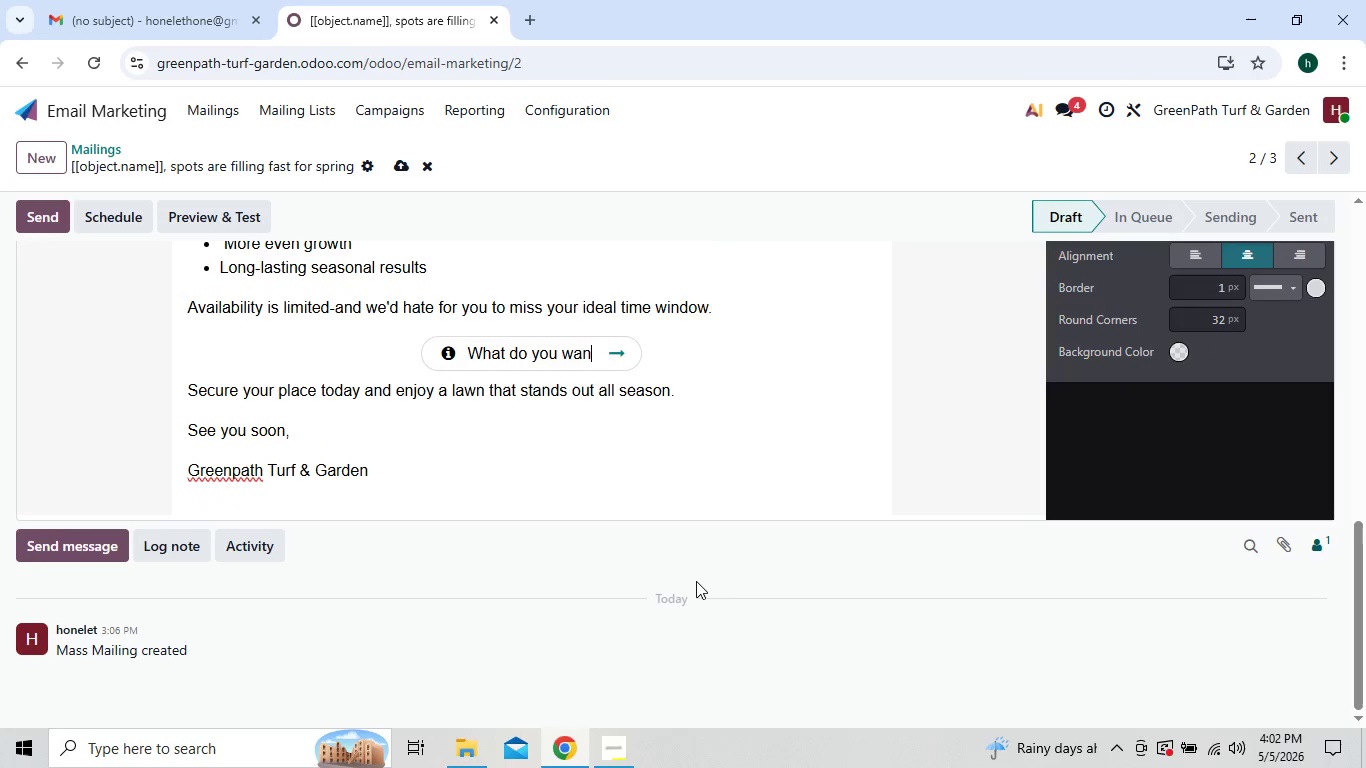 
key(Backspace)
 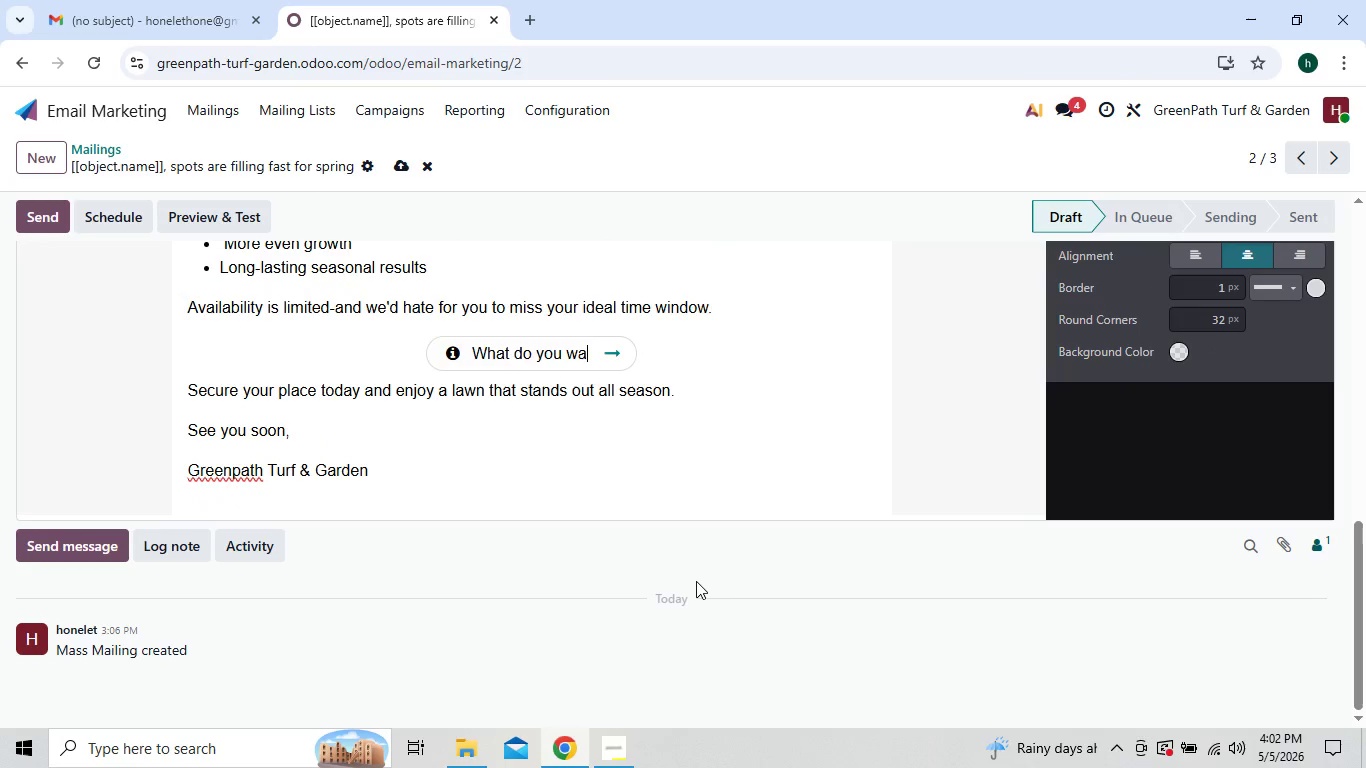 
key(Backspace)
 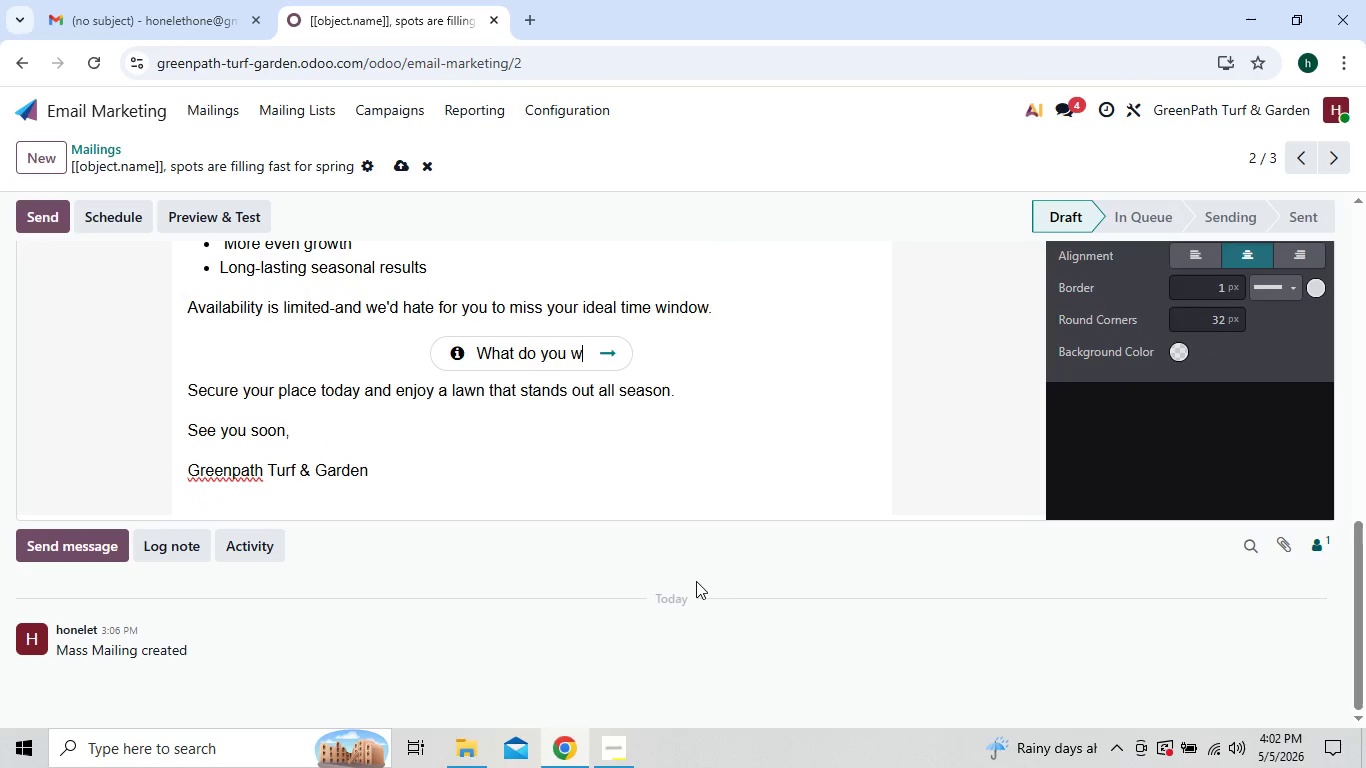 
key(Backspace)
 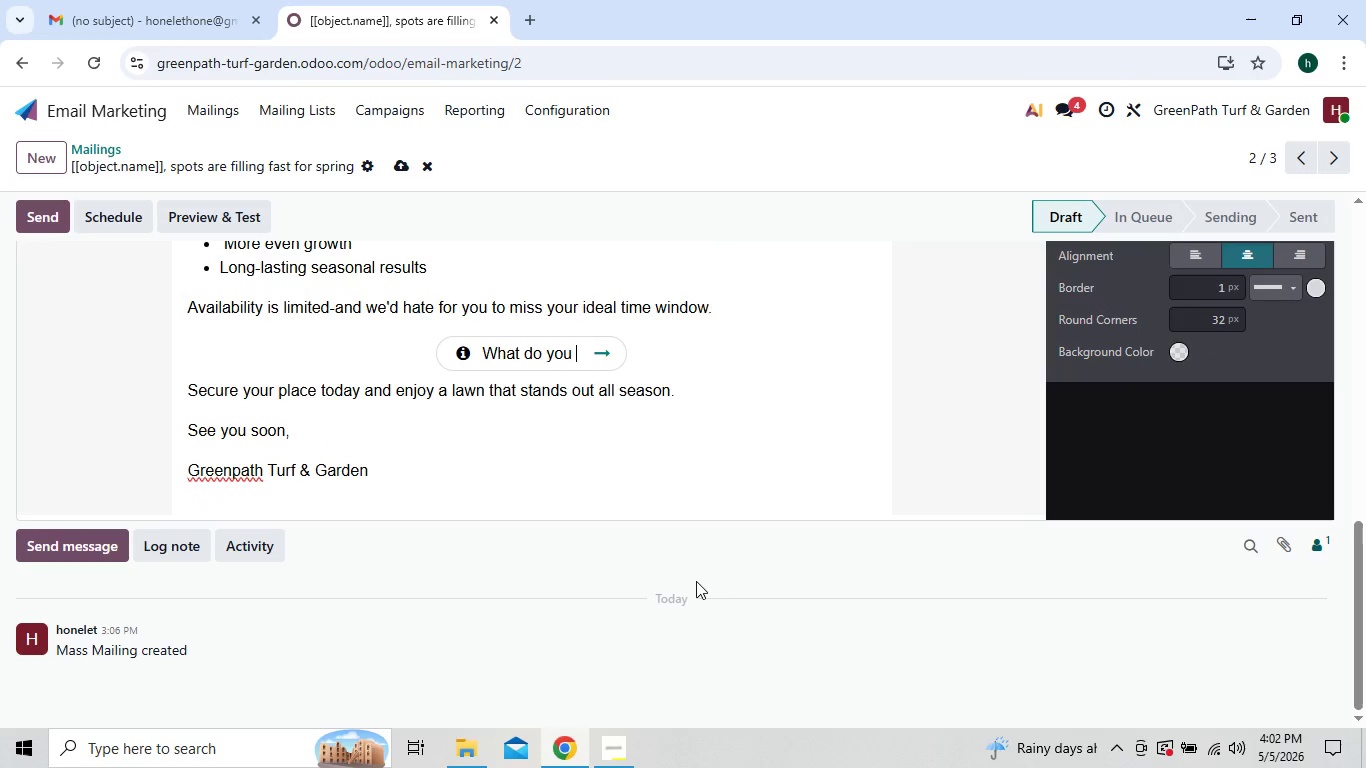 
key(Backspace)
 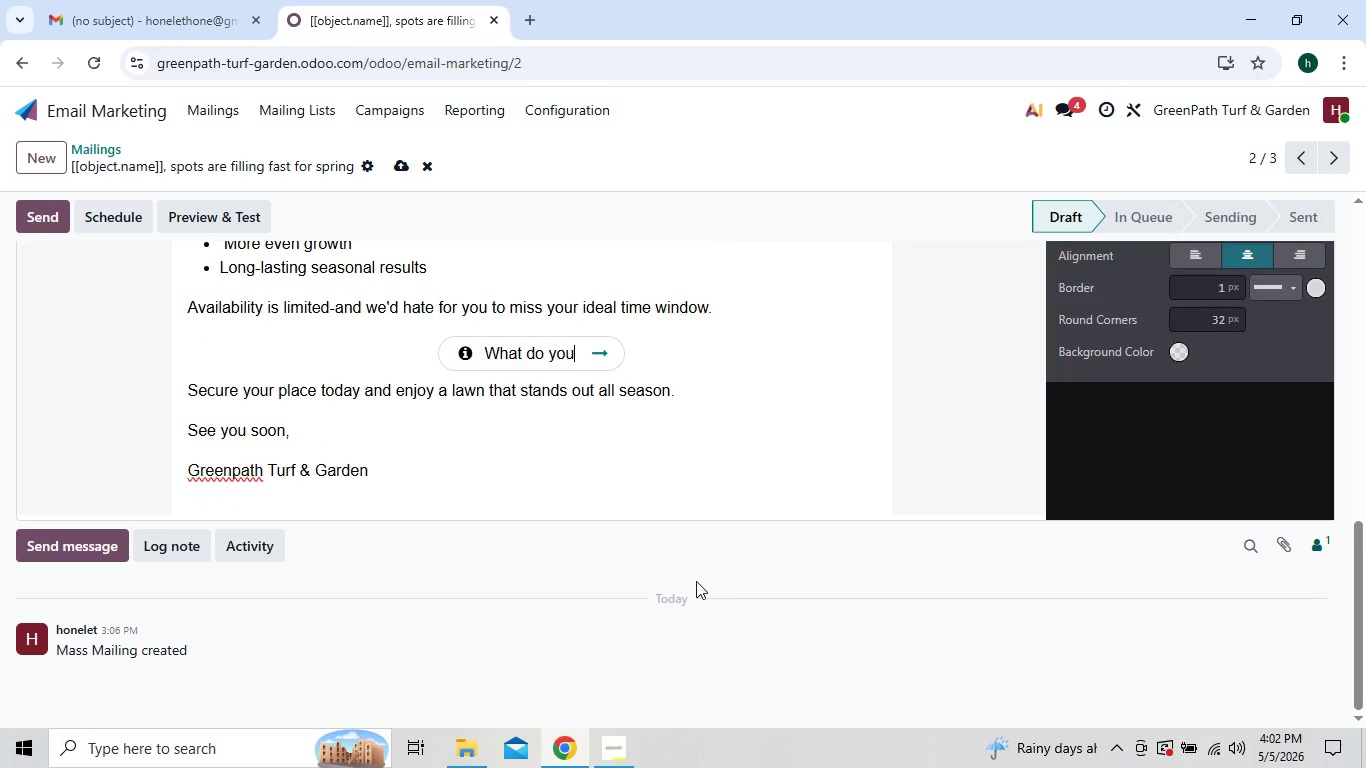 
key(Backspace)
 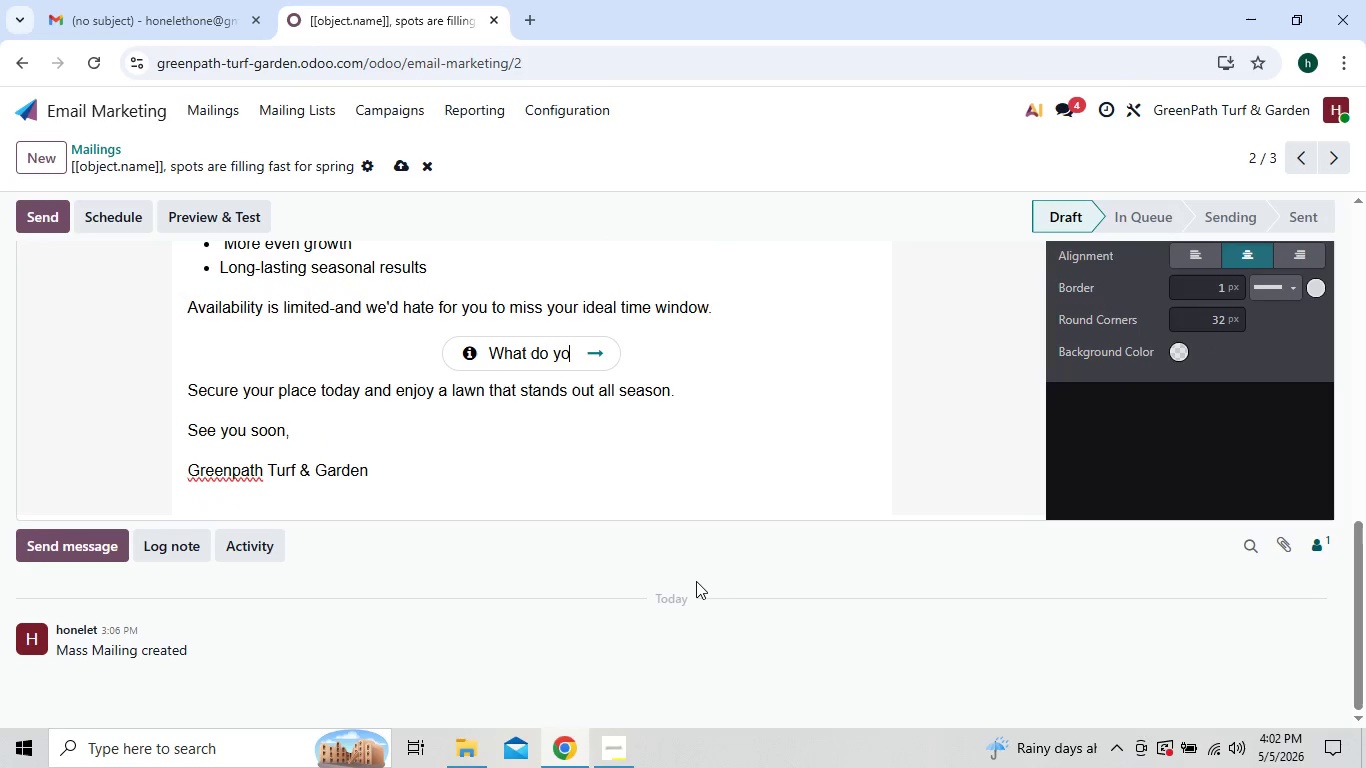 
key(Backspace)
 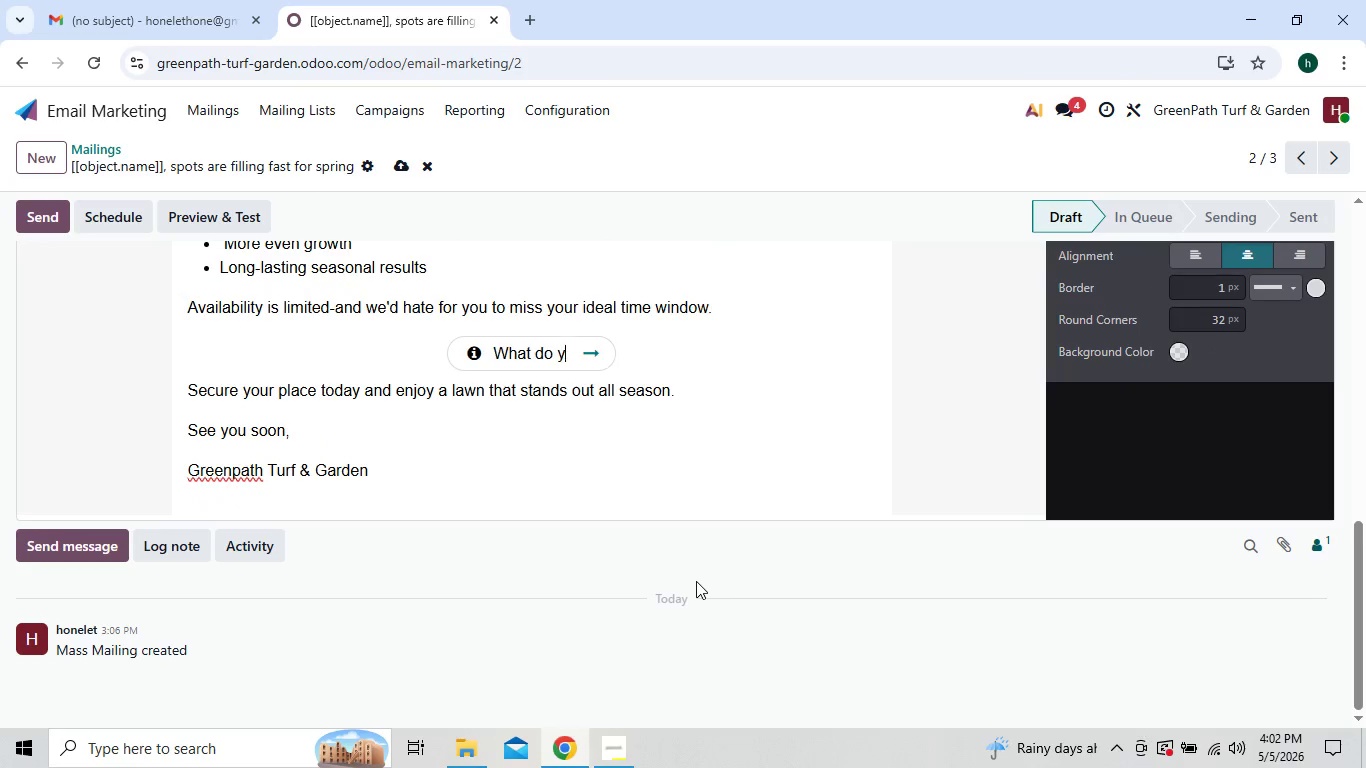 
key(Backspace)
 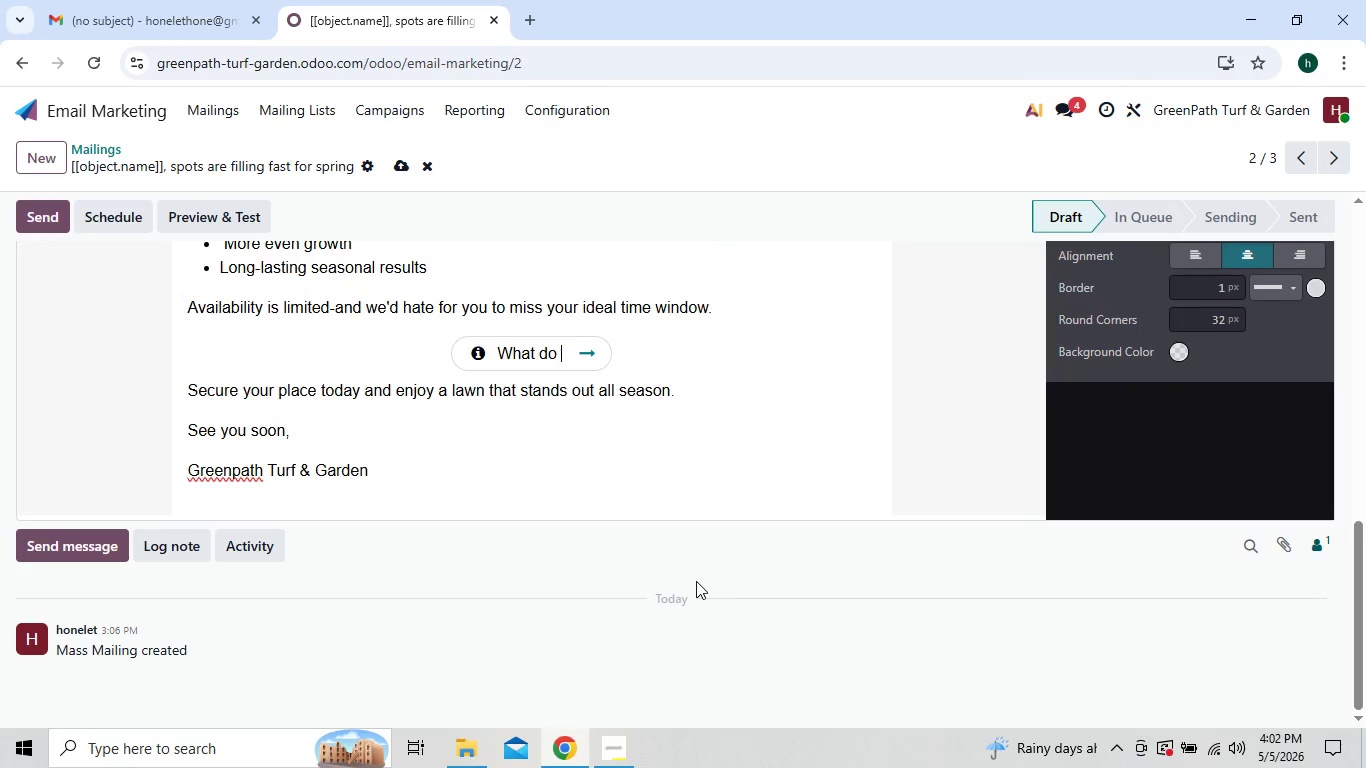 
key(Backspace)
 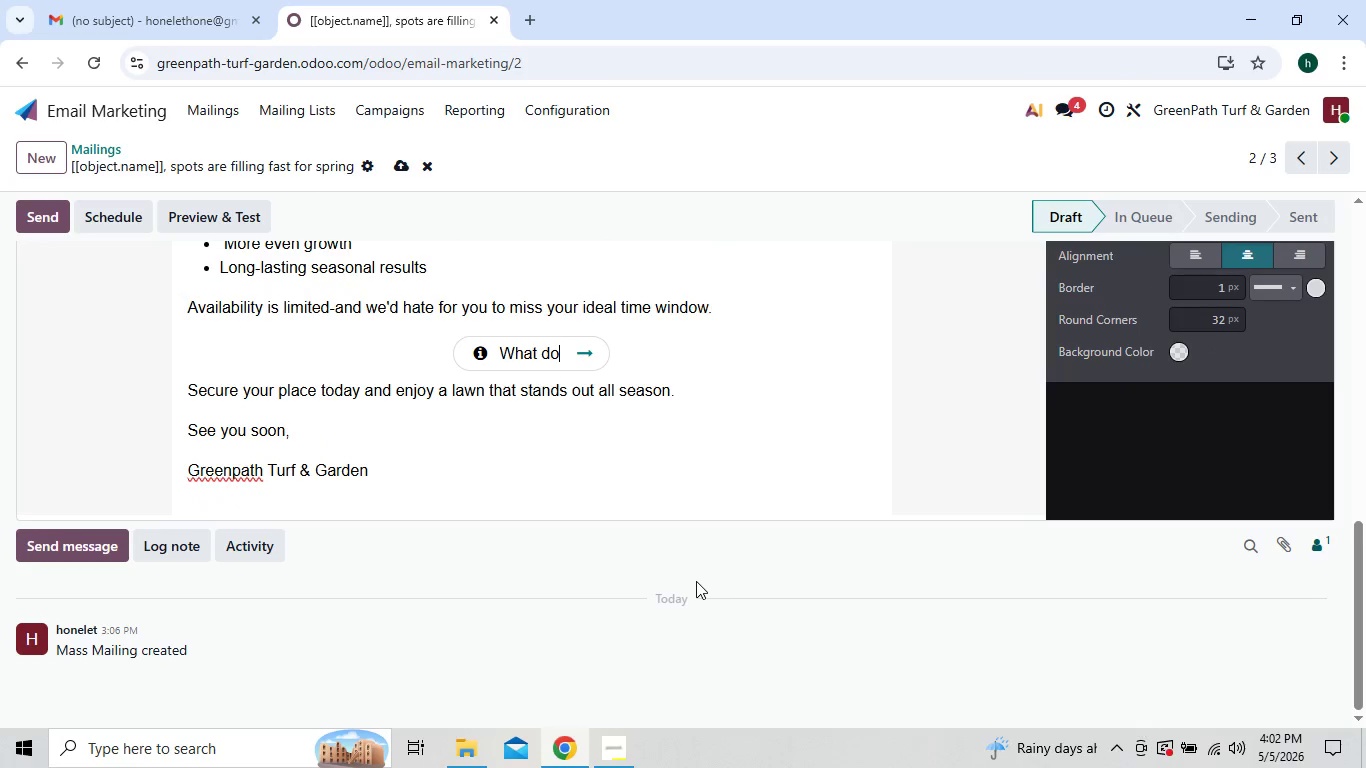 
key(Backspace)
 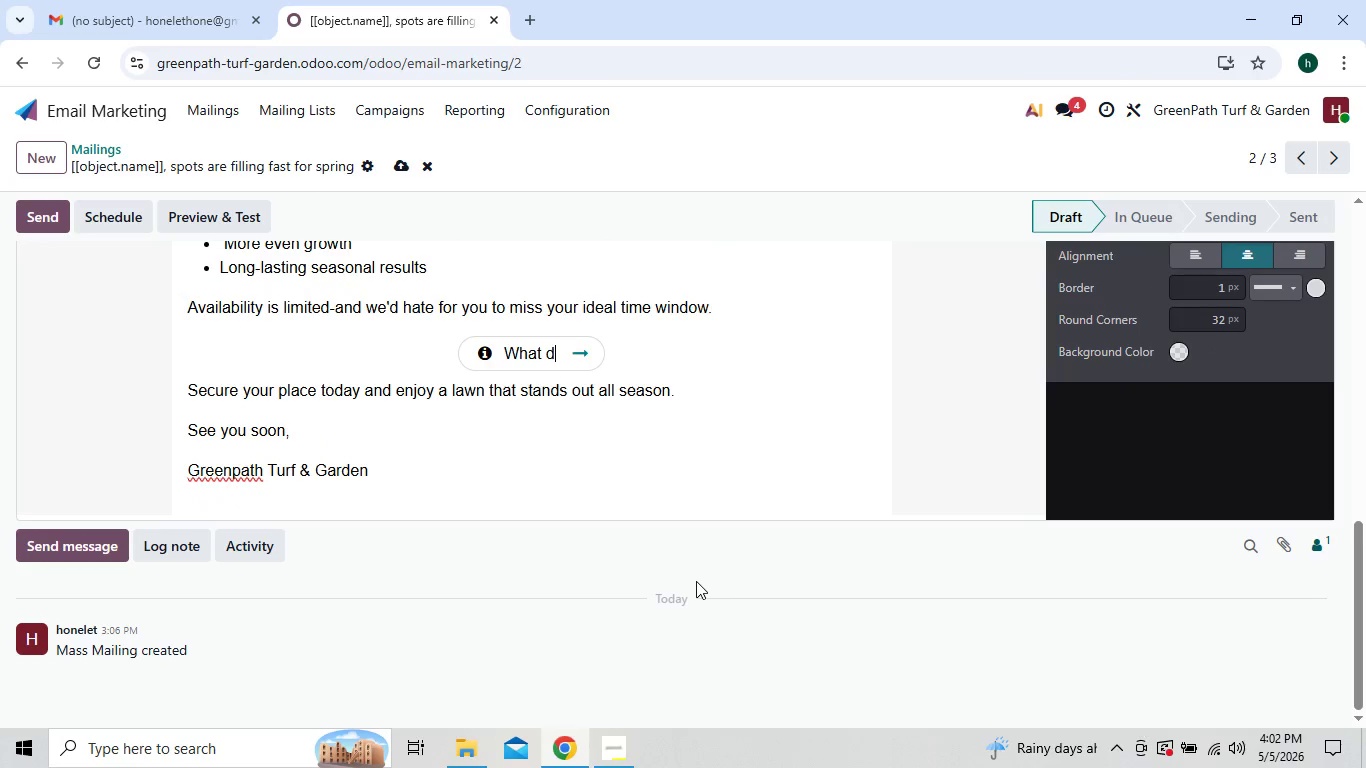 
key(Backspace)
 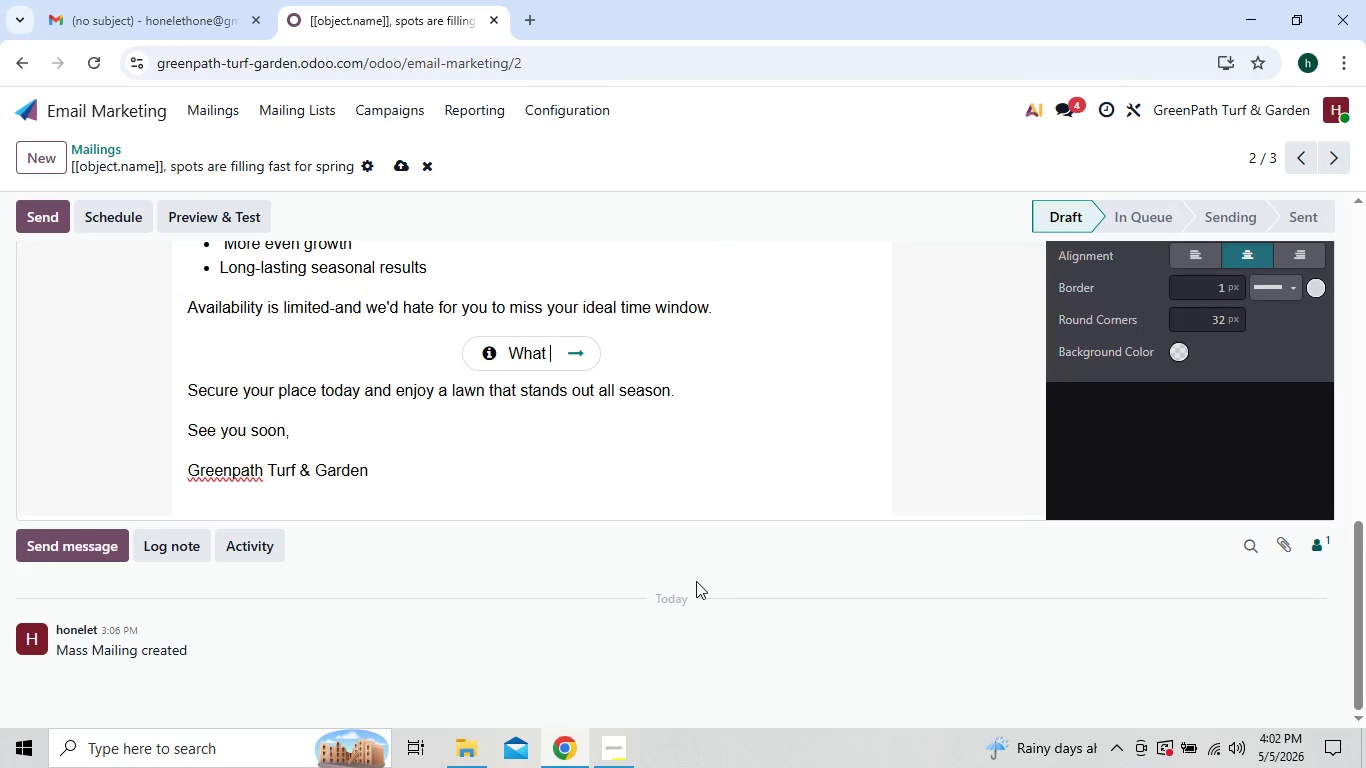 
key(Backspace)
 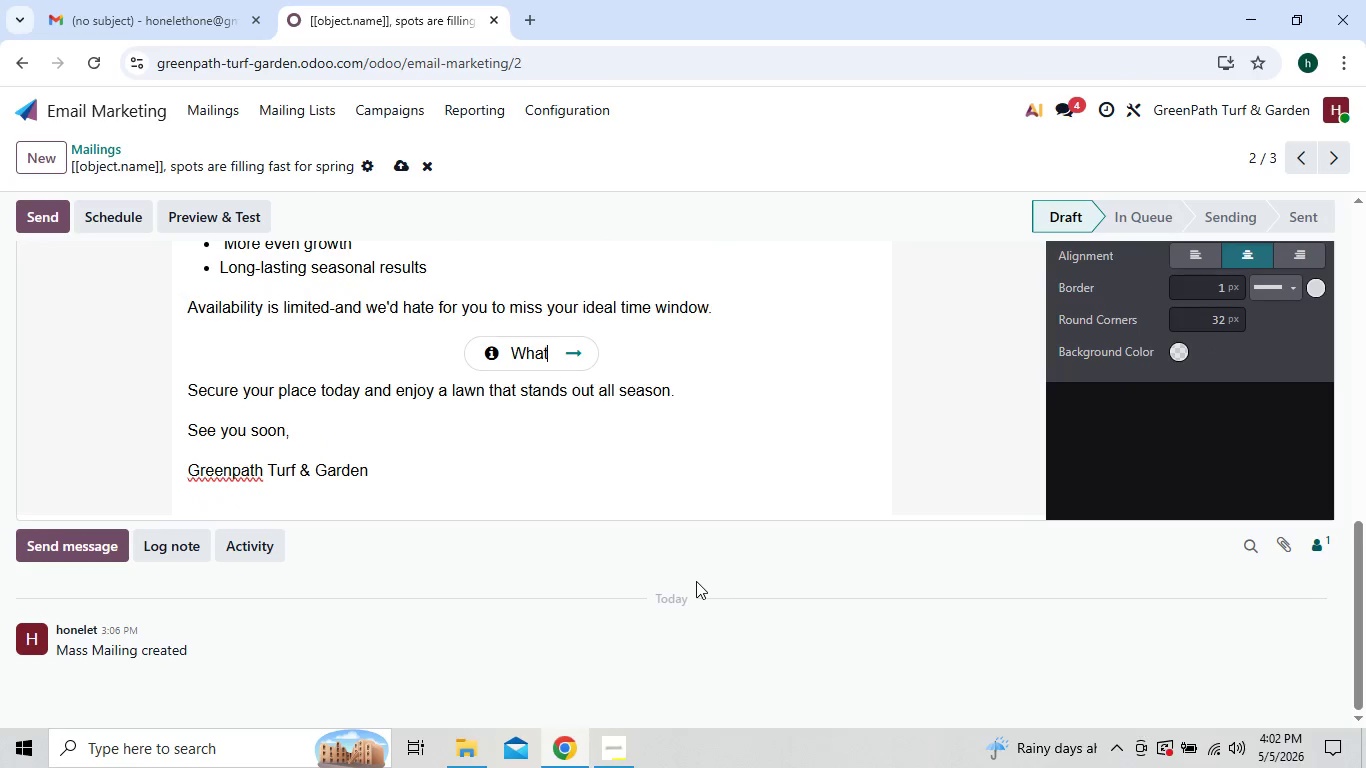 
key(Backspace)
 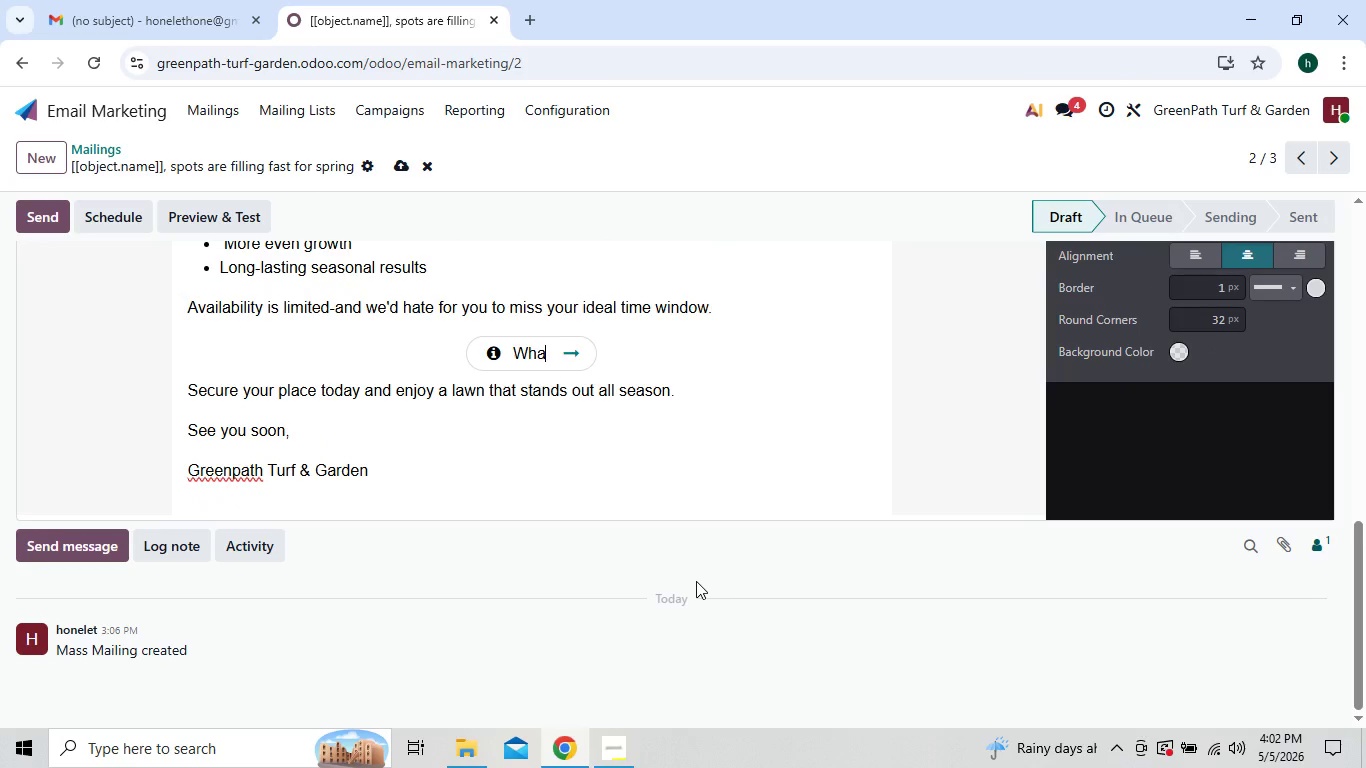 
key(Backspace)
 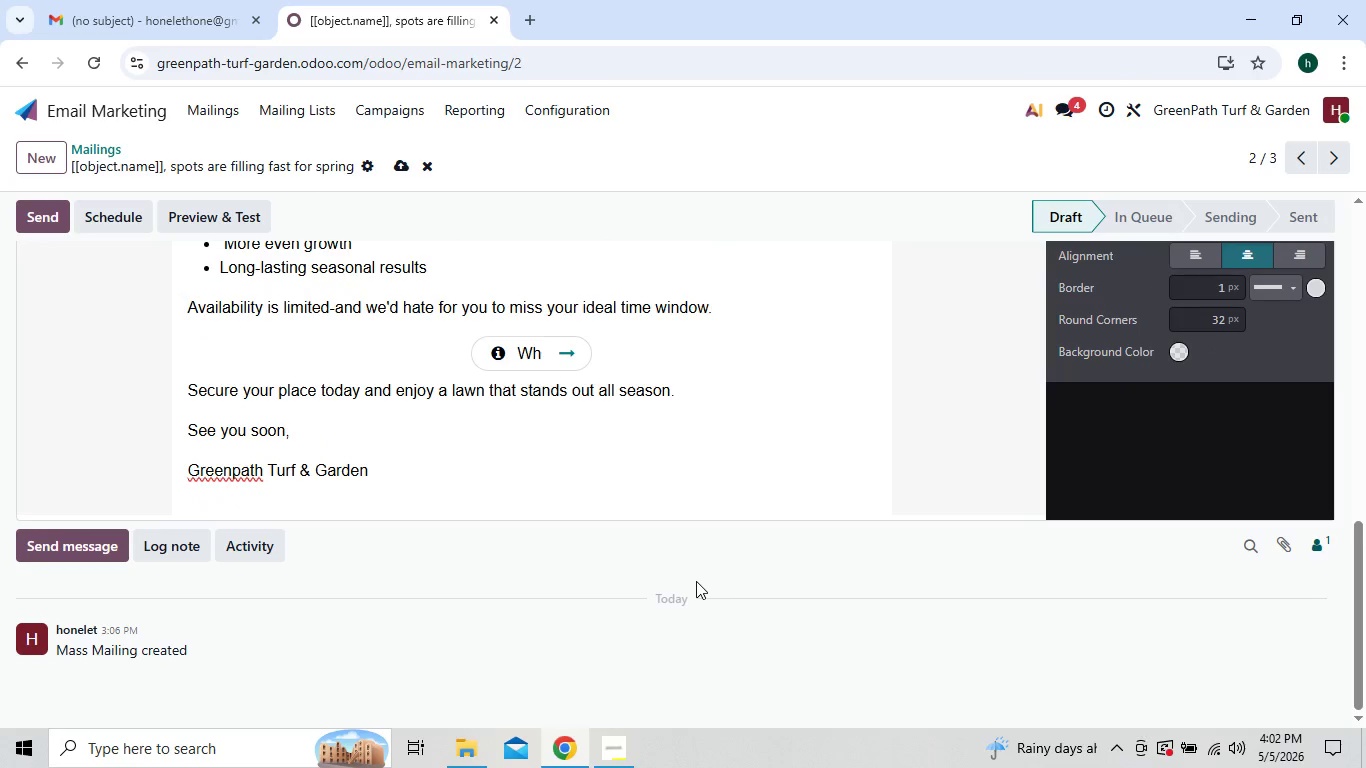 
key(Backspace)
 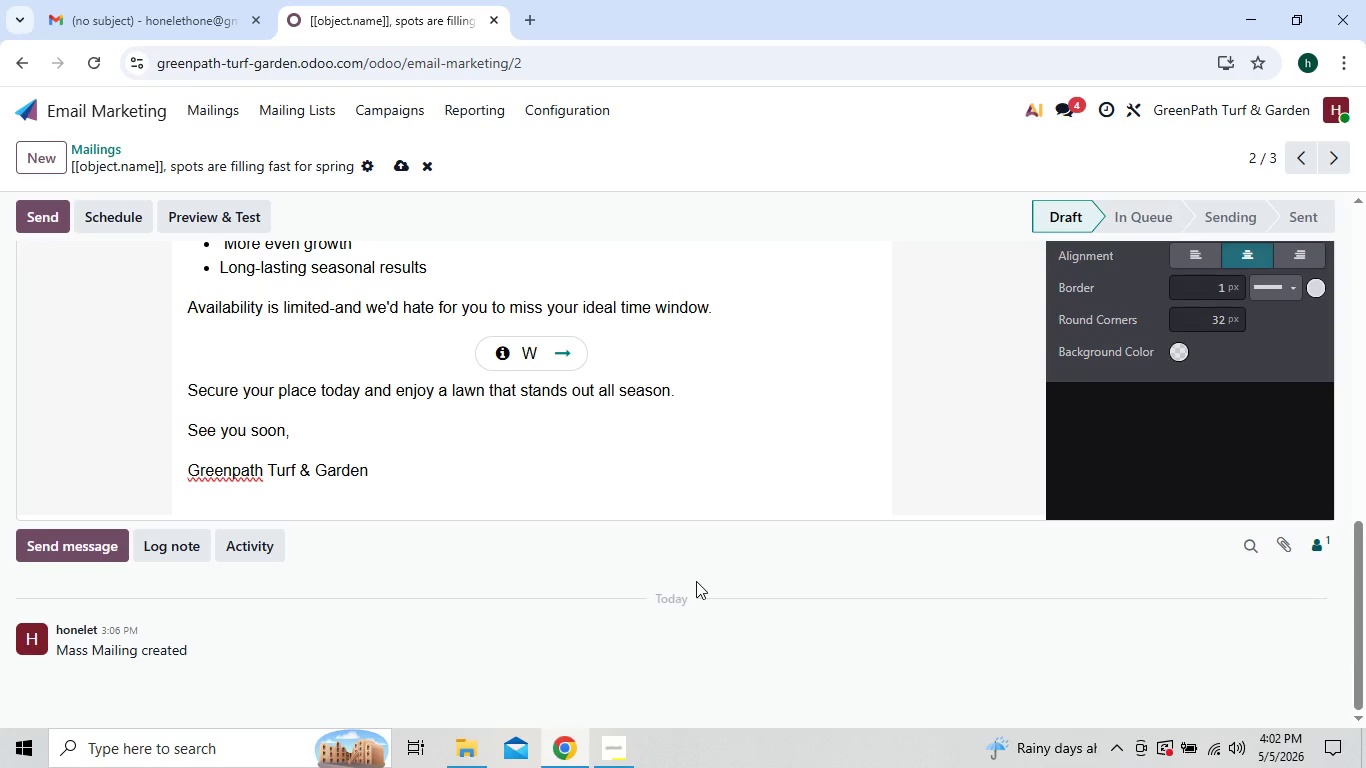 
key(Backspace)
 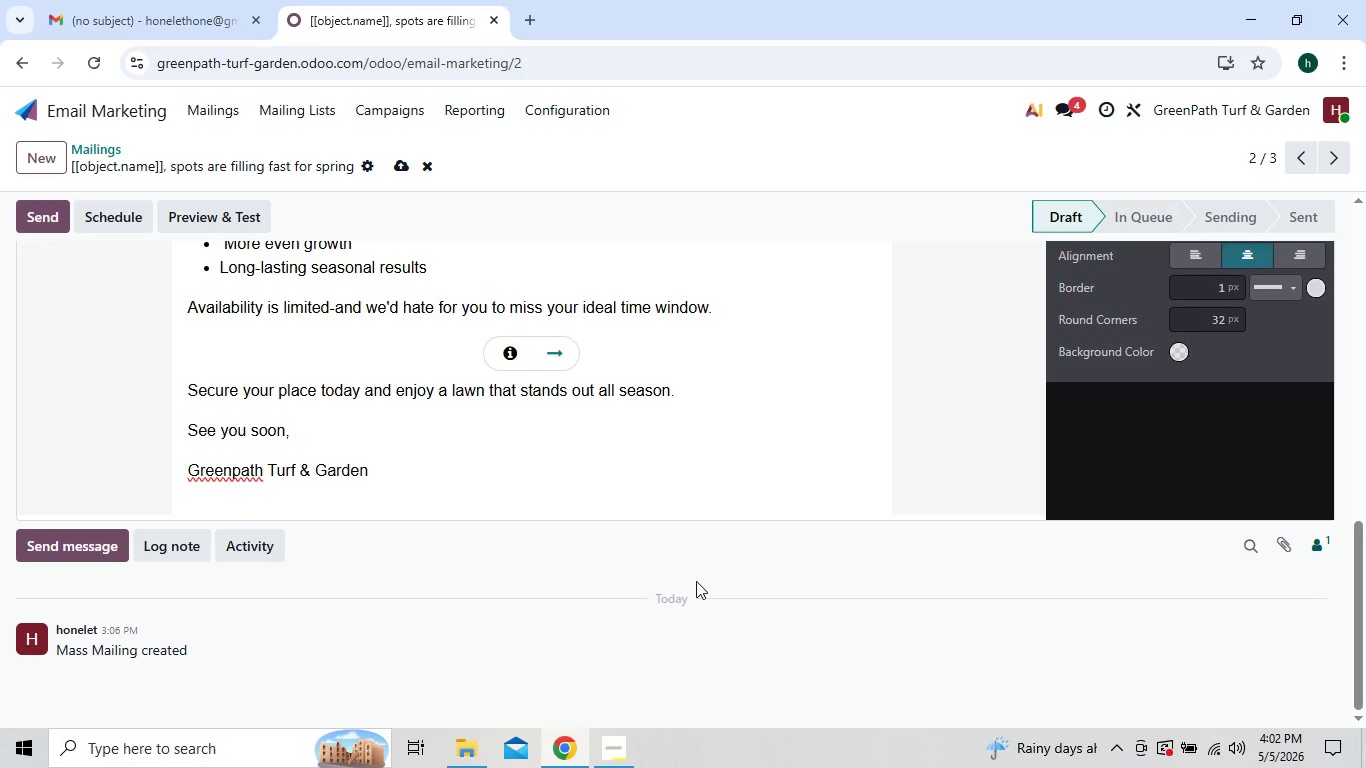 
key(Control+V)
 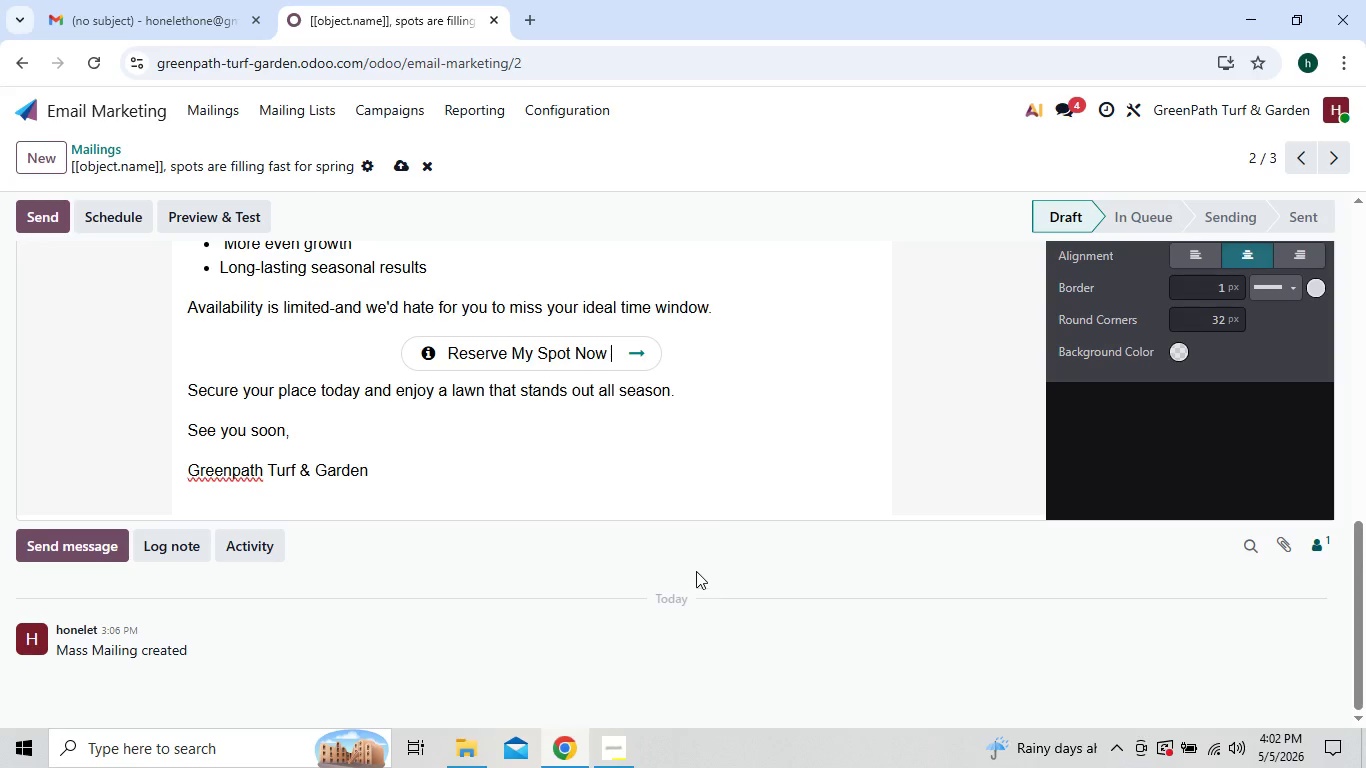 
left_click([726, 448])
 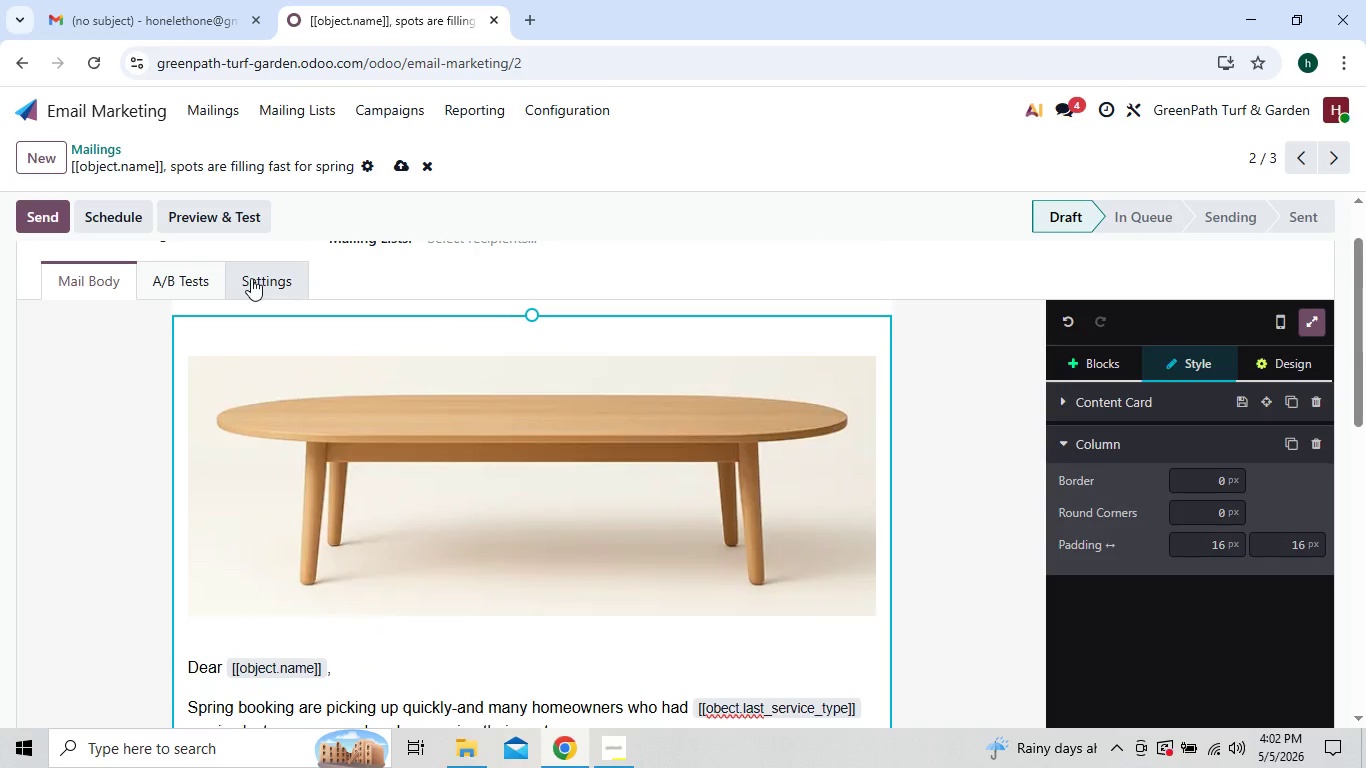 
wait(10.52)
 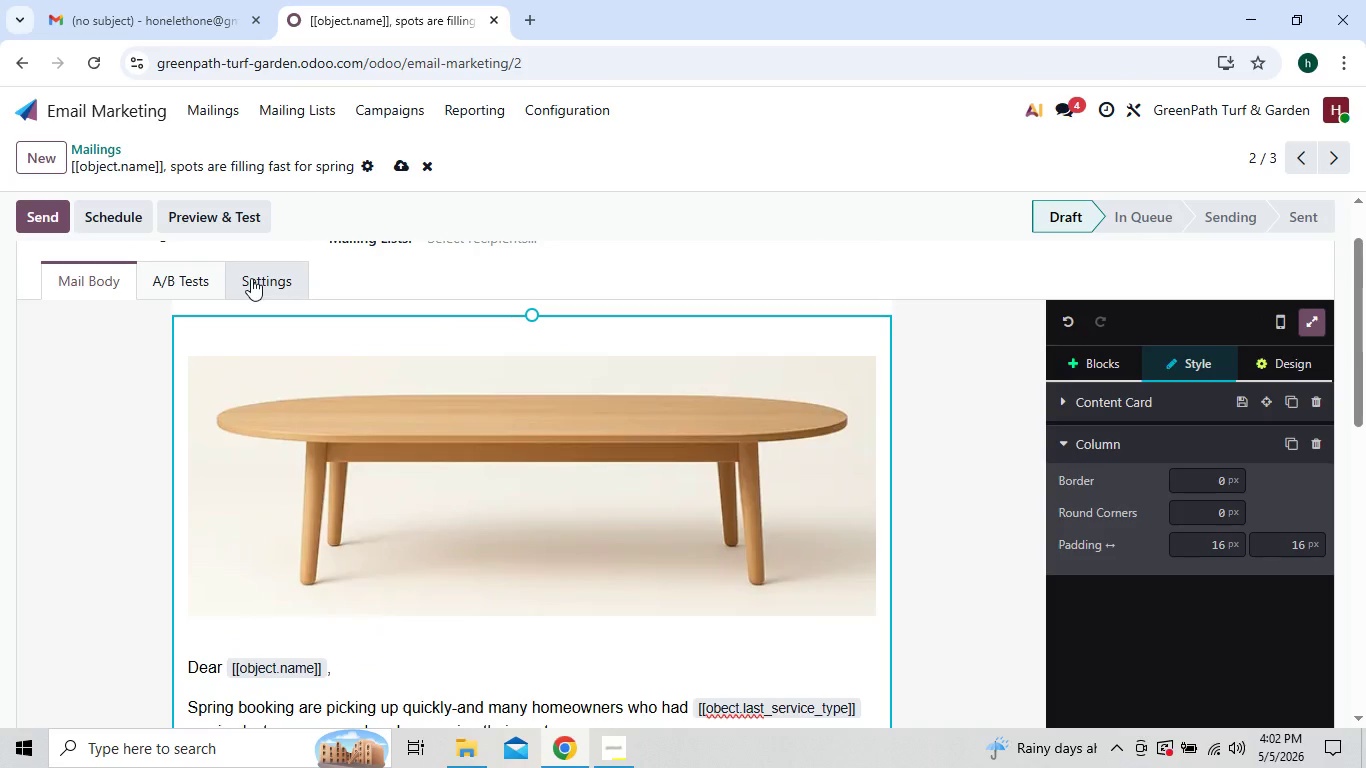 
left_click([399, 169])
 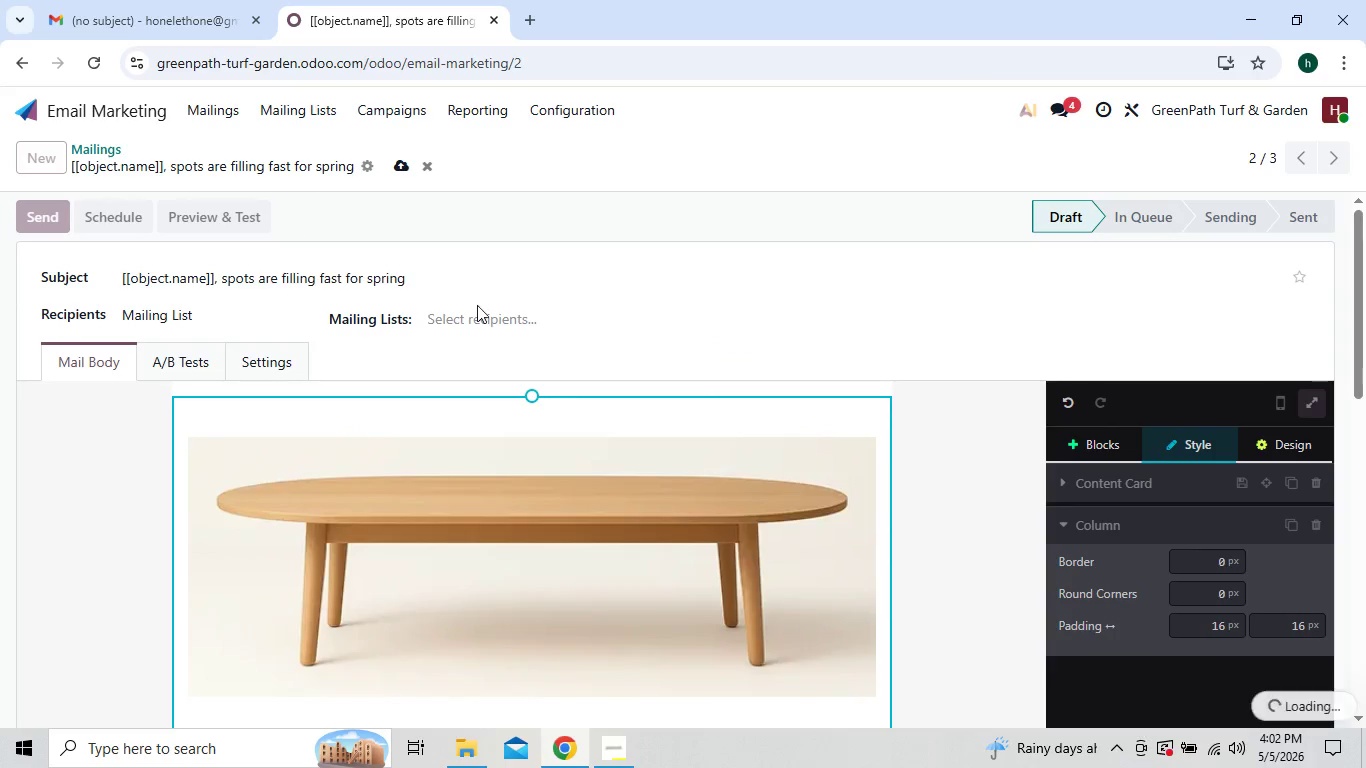 
left_click([477, 306])
 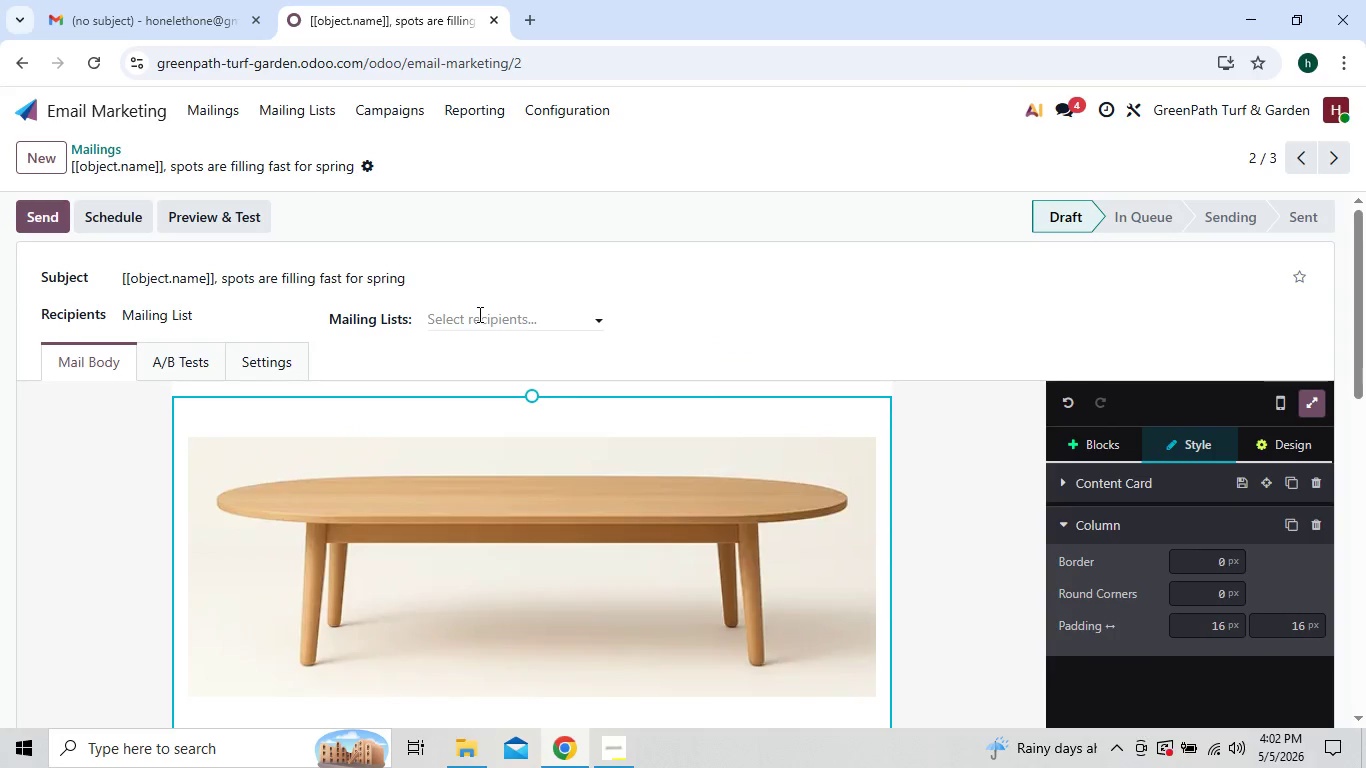 
left_click([478, 314])
 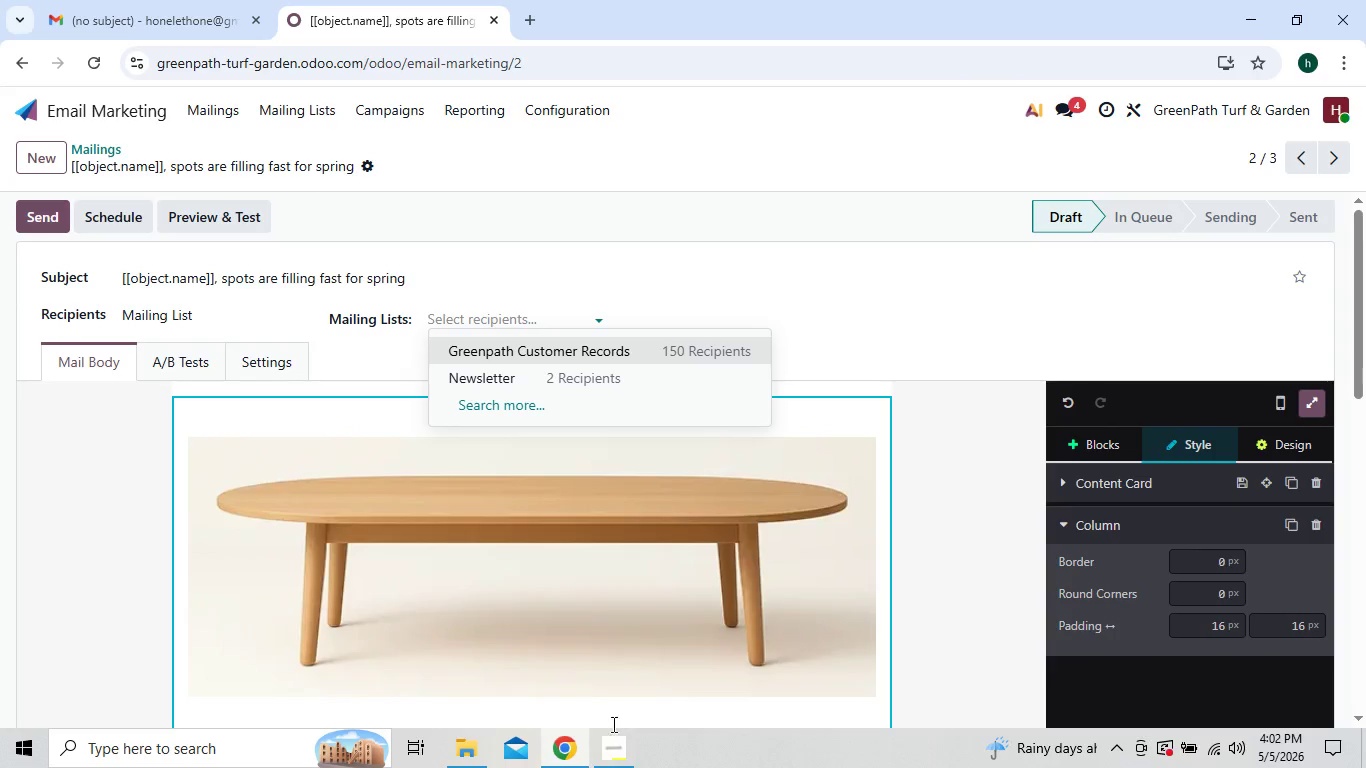 
left_click([609, 750])